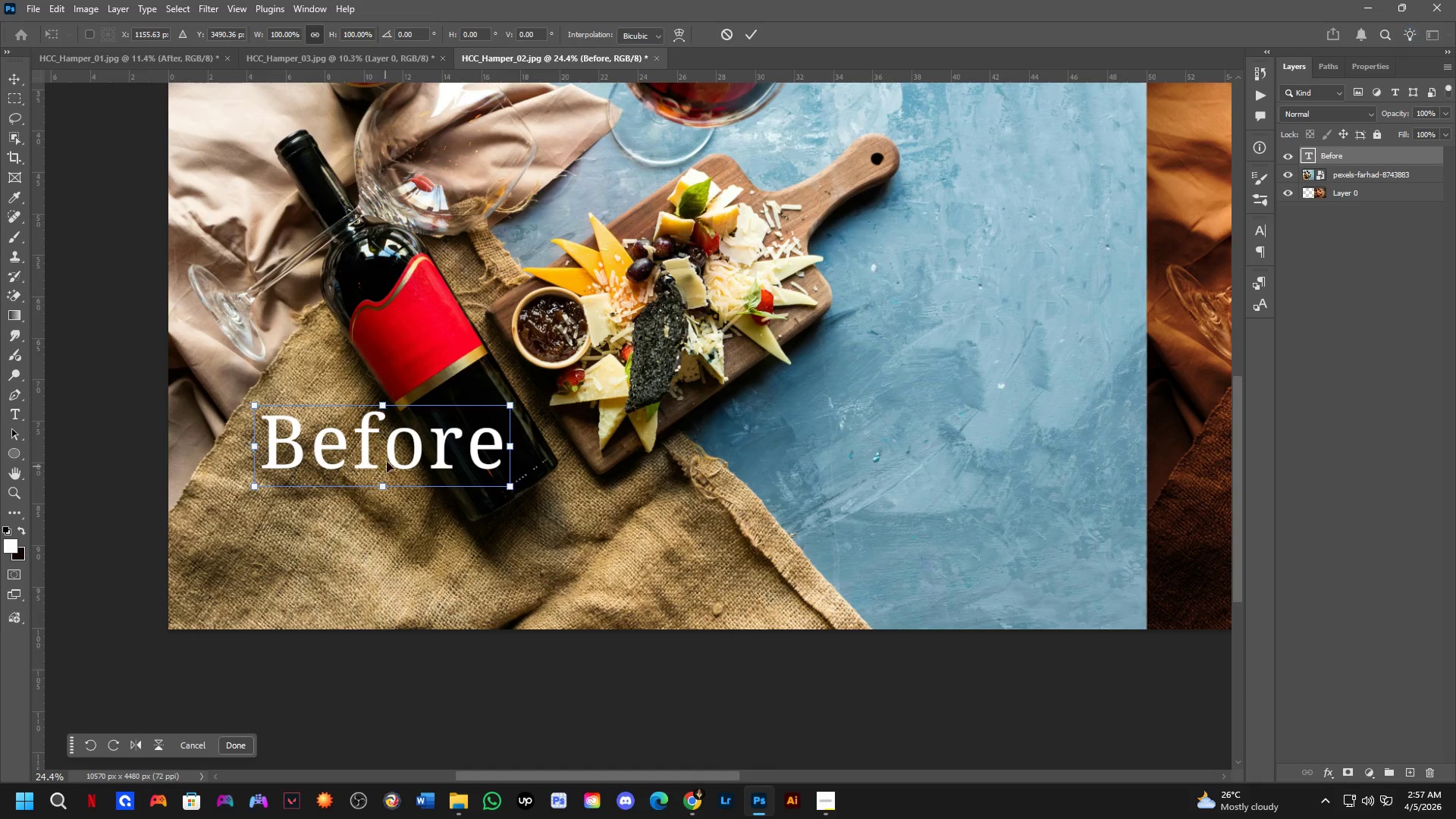 
hold_key(key=Space, duration=0.47)
 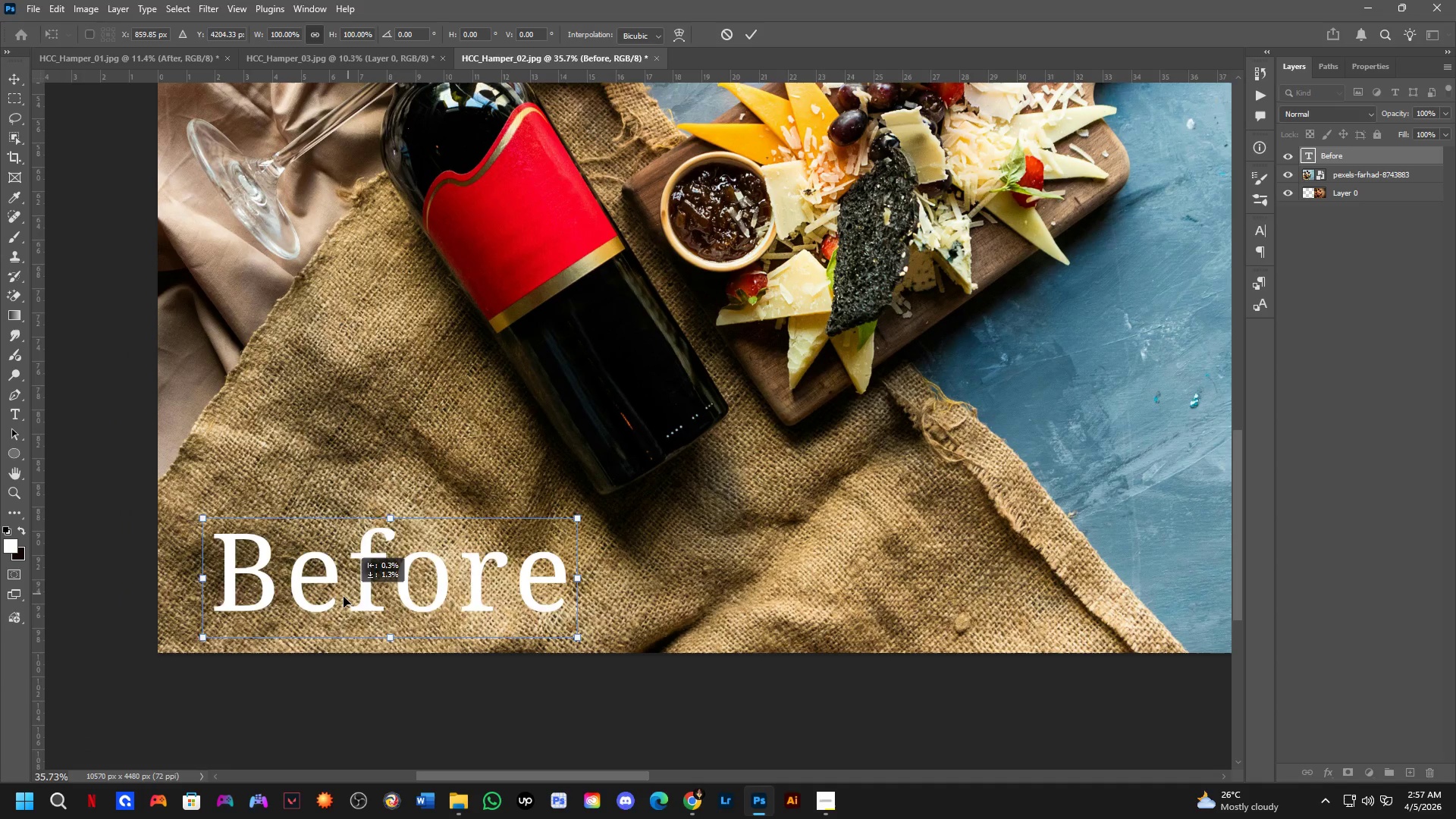 
left_click_drag(start_coordinate=[300, 584], to_coordinate=[355, 573])
 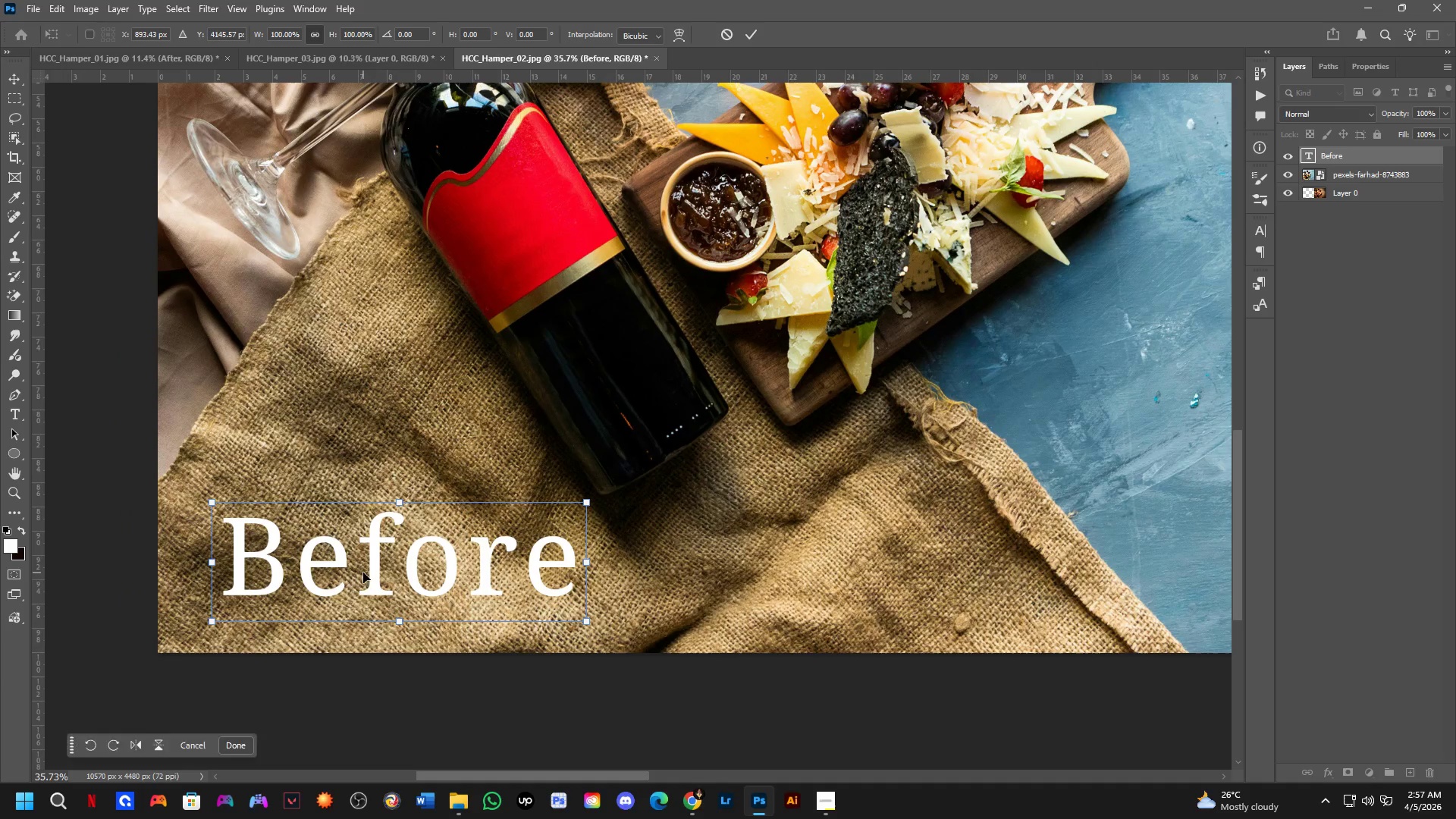 
scroll: coordinate [305, 548], scroll_direction: up, amount: 4.0
 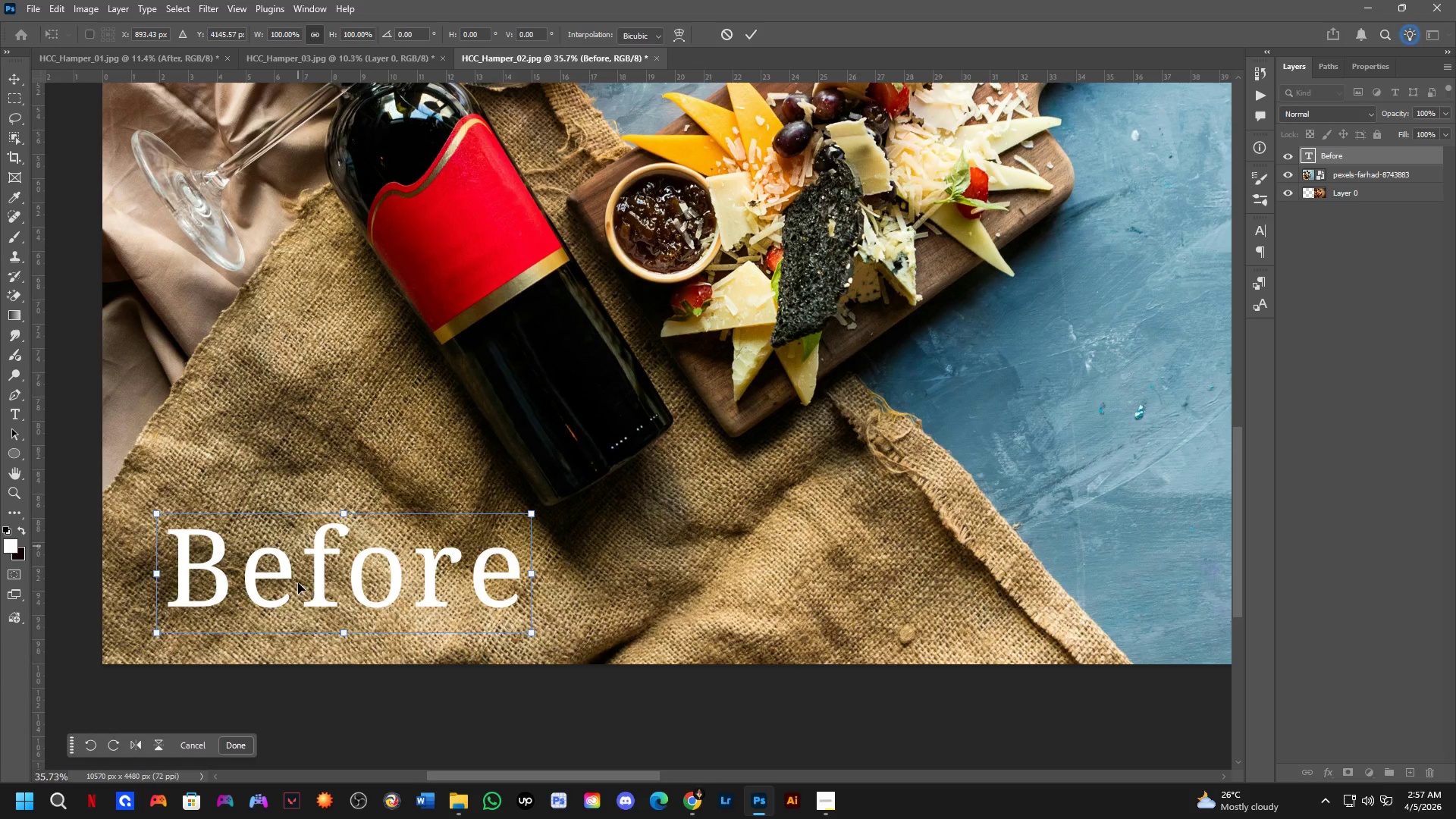 
left_click_drag(start_coordinate=[363, 576], to_coordinate=[341, 599])
 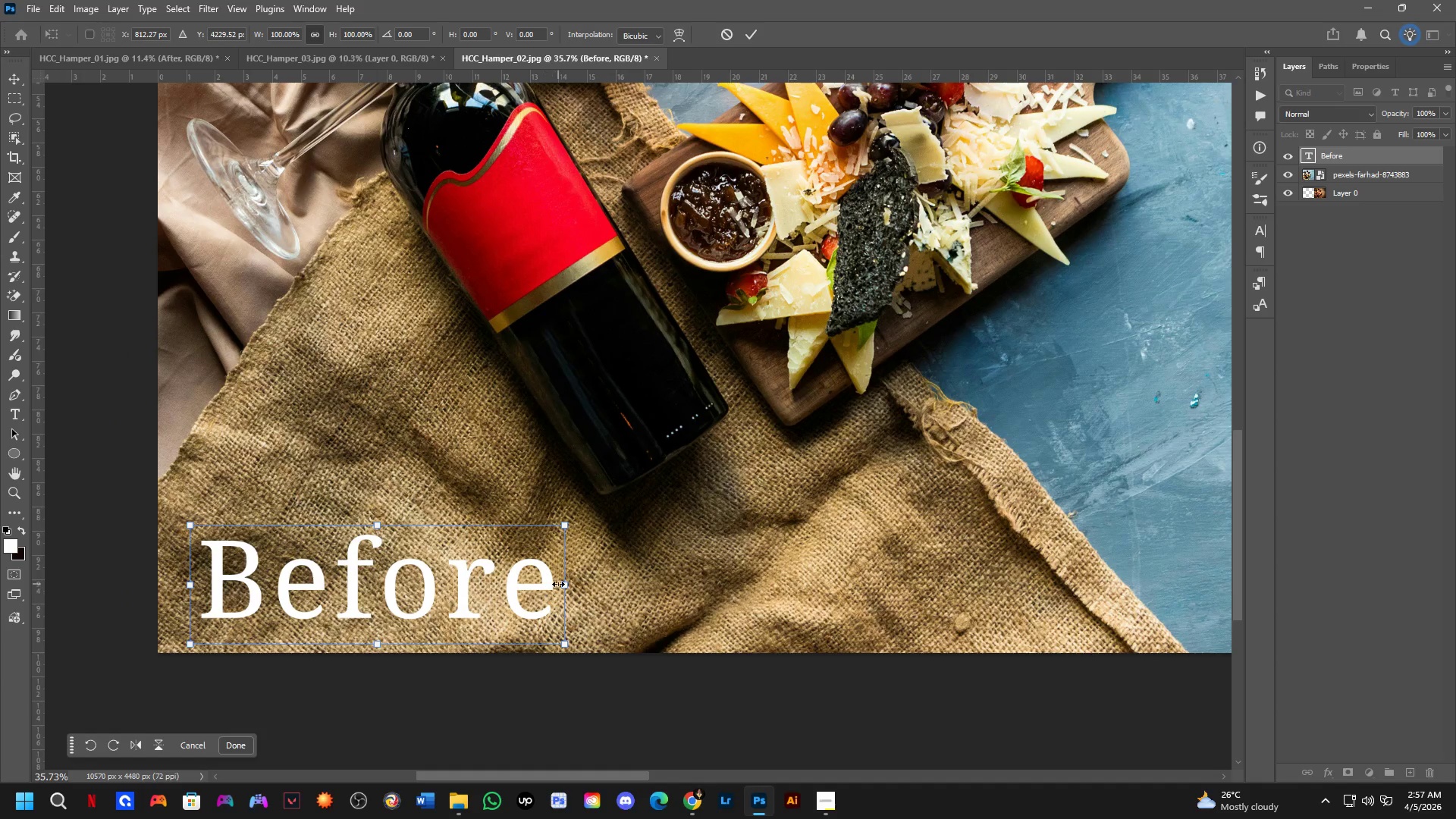 
left_click_drag(start_coordinate=[563, 585], to_coordinate=[508, 601])
 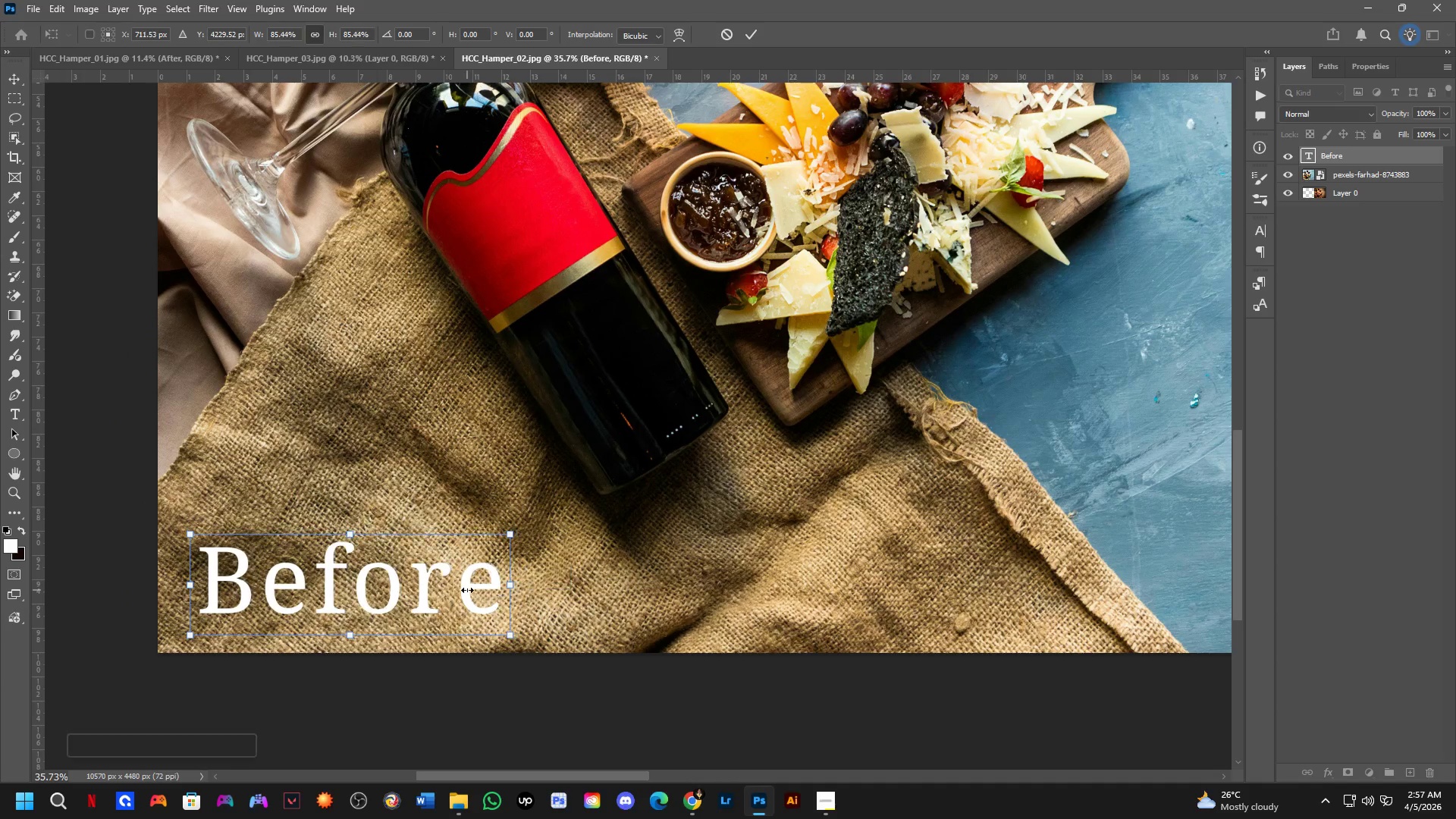 
left_click_drag(start_coordinate=[467, 590], to_coordinate=[466, 610])
 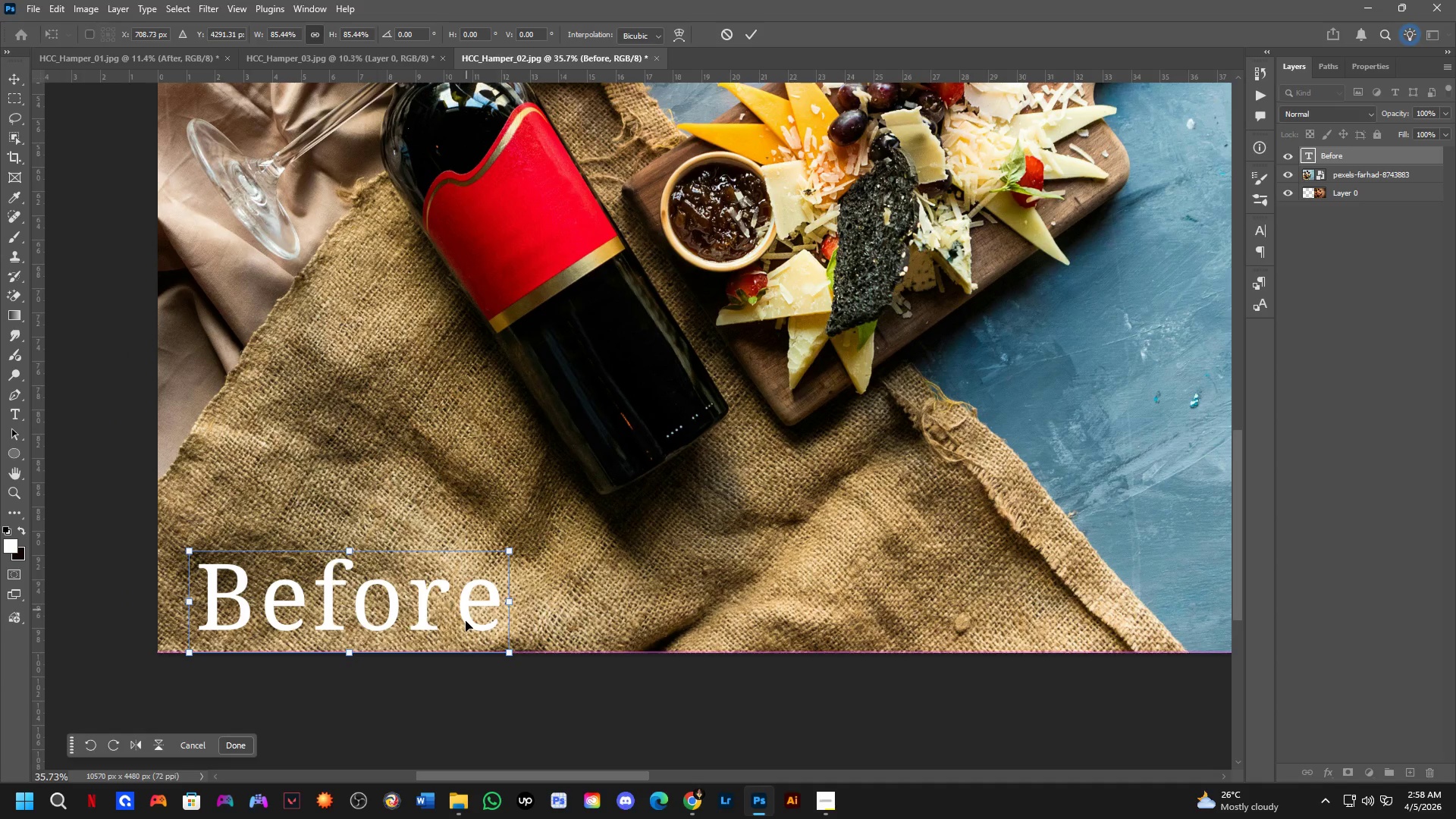 
key(NumpadEnter)
 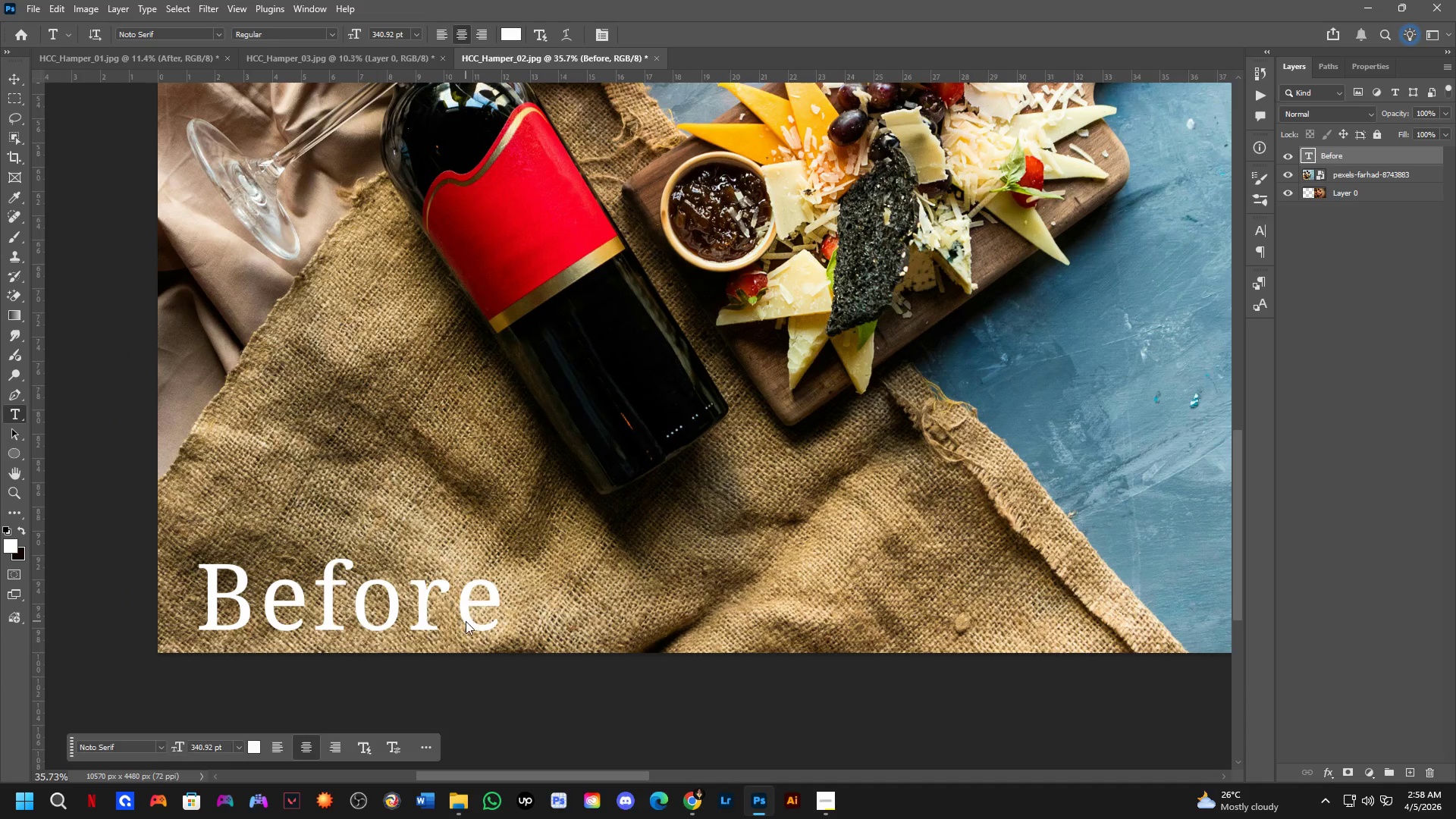 
hold_key(key=ShiftLeft, duration=0.42)
 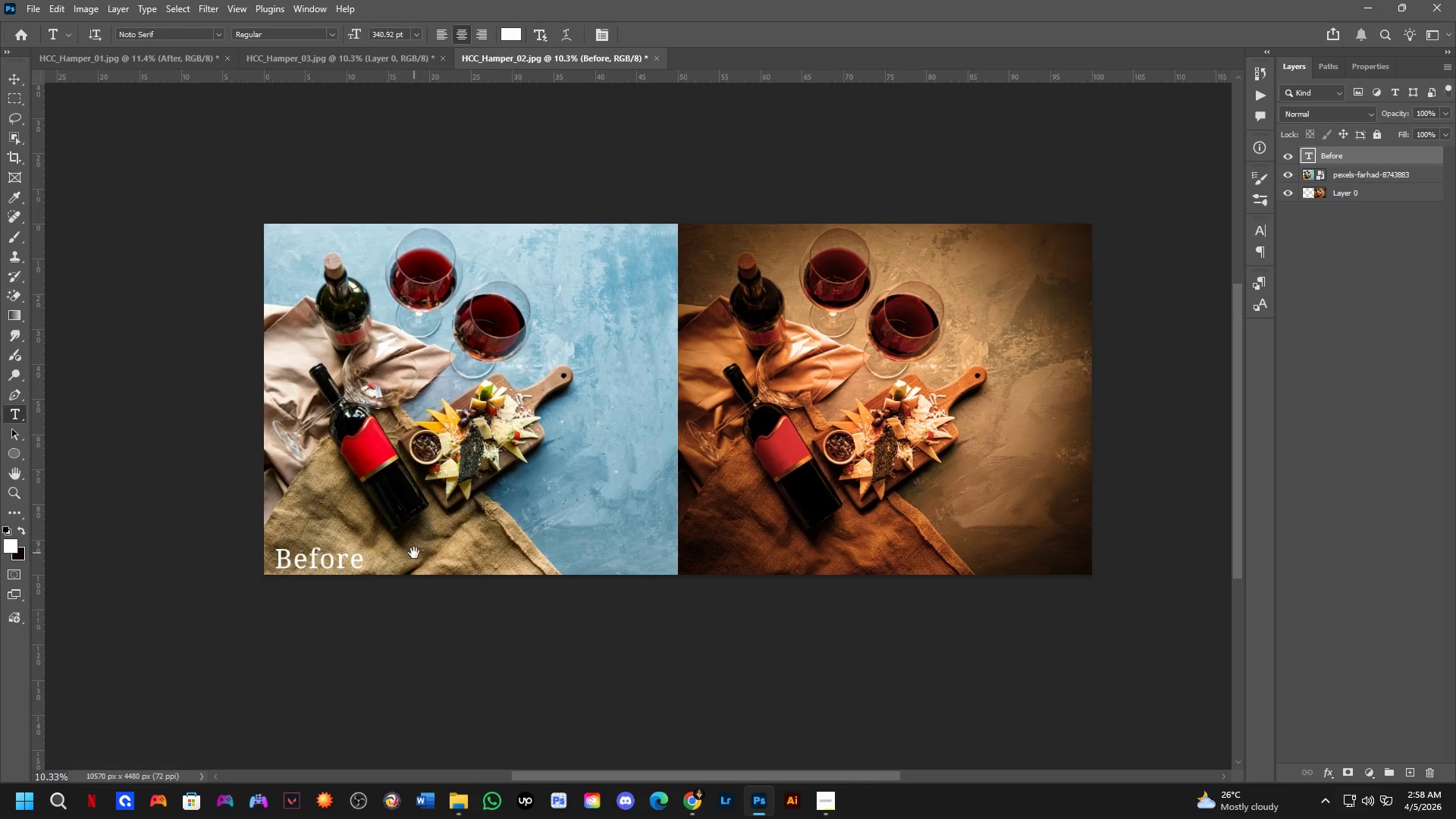 
hold_key(key=Space, duration=0.48)
 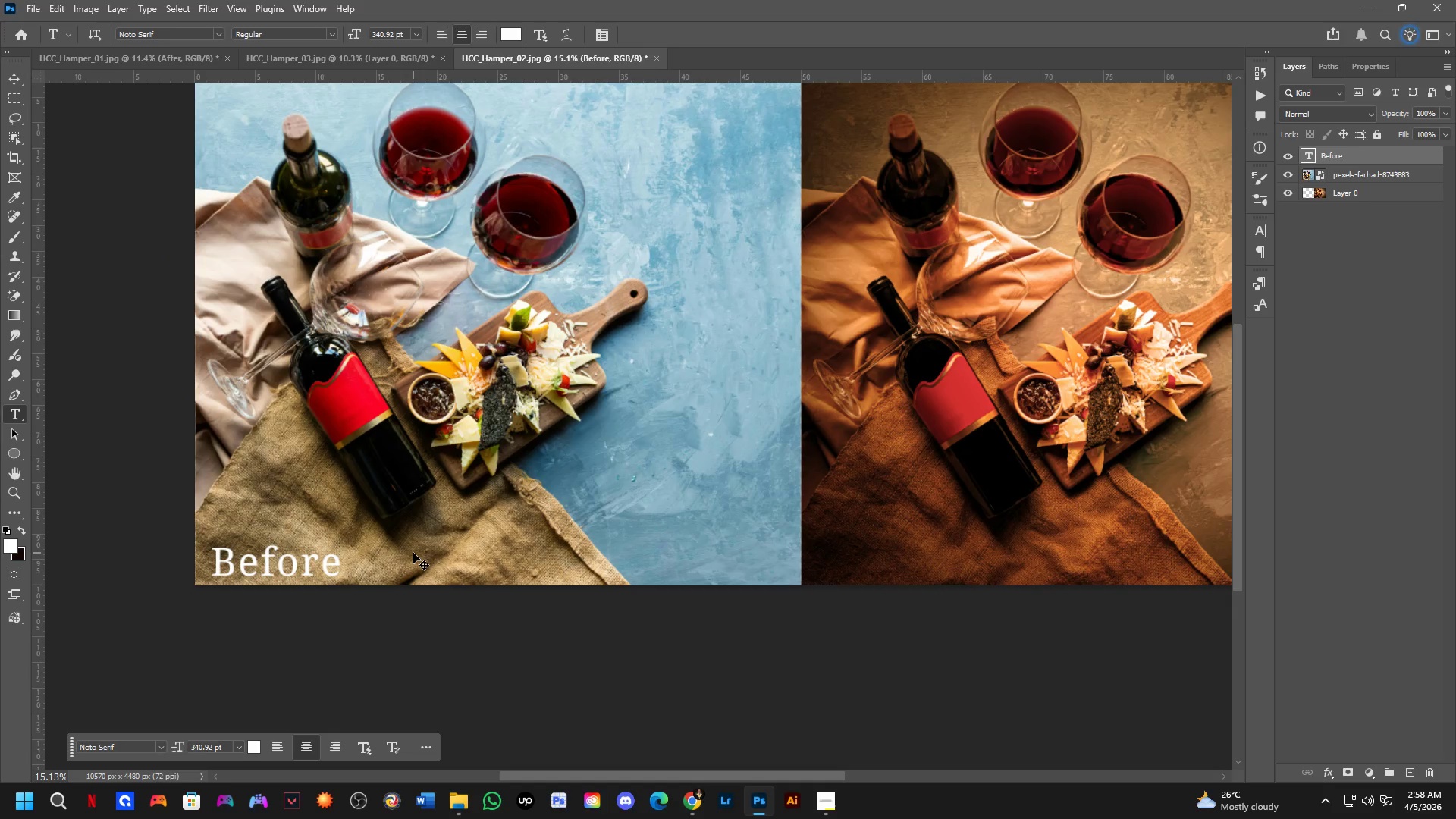 
left_click_drag(start_coordinate=[487, 530], to_coordinate=[414, 553])
 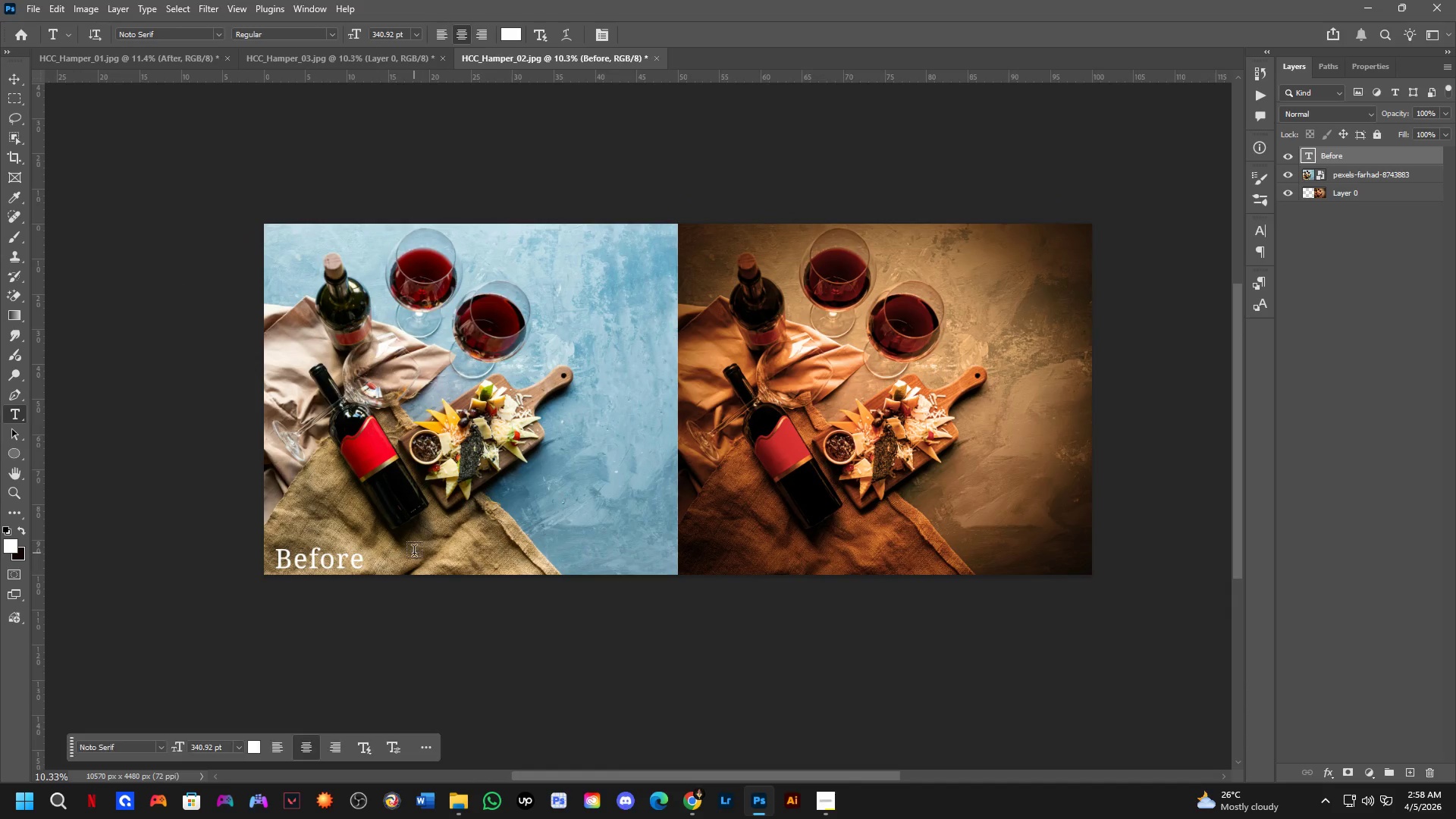 
scroll: coordinate [400, 499], scroll_direction: down, amount: 7.0
 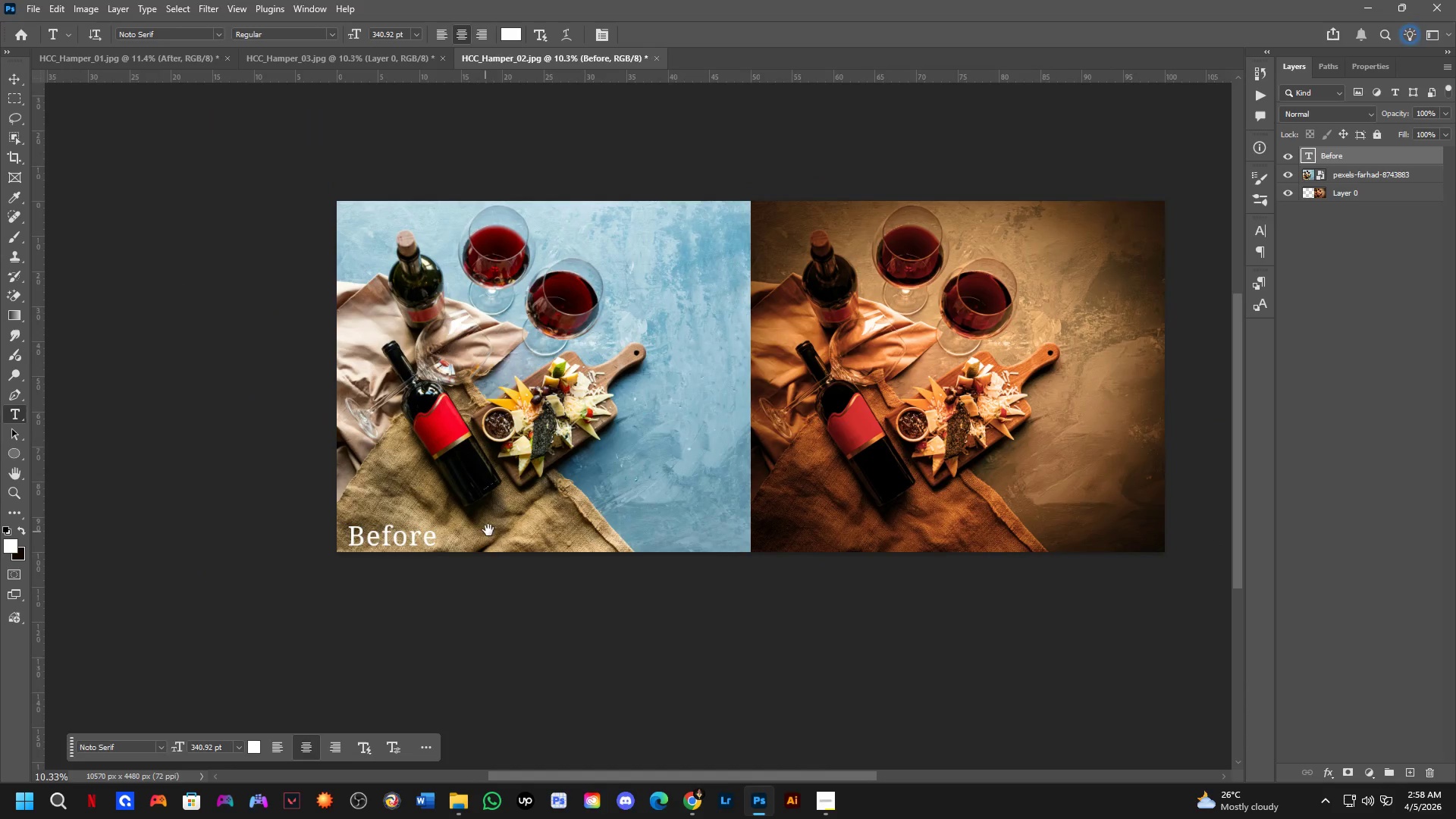 
key(Control+J)
 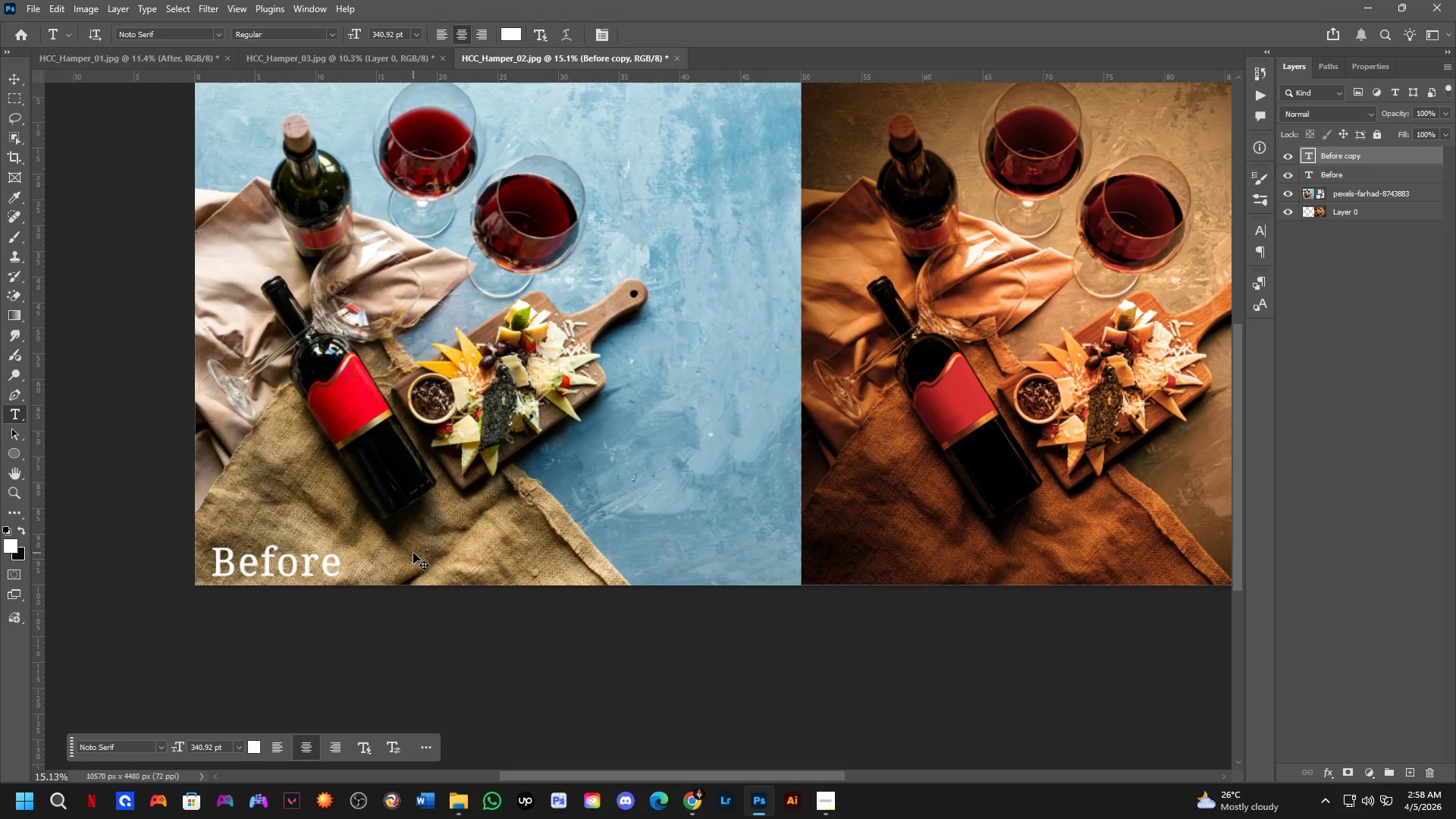 
scroll: coordinate [413, 553], scroll_direction: up, amount: 4.0
 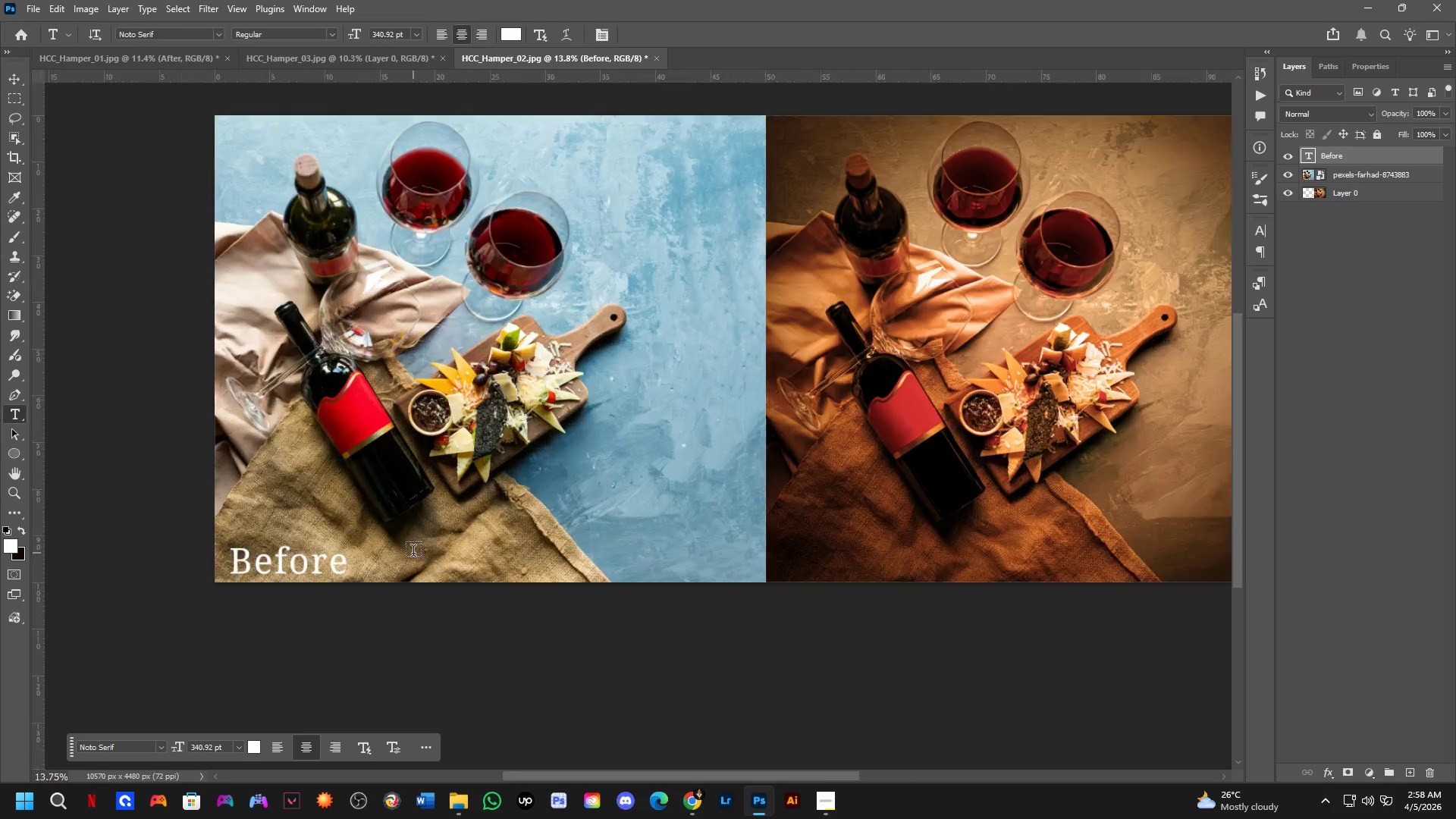 
key(Control+T)
 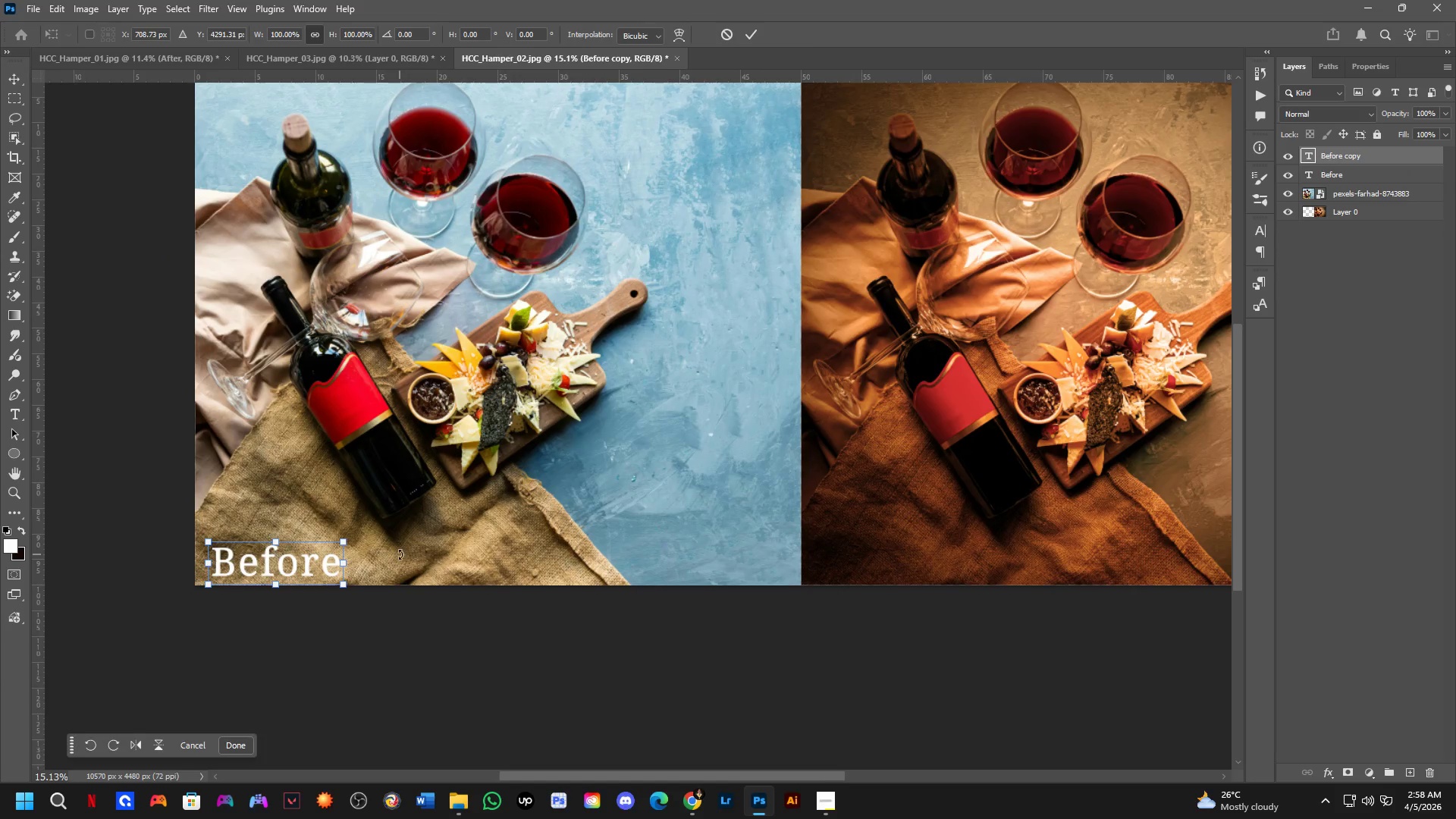 
hold_key(key=ShiftLeft, duration=2.38)
 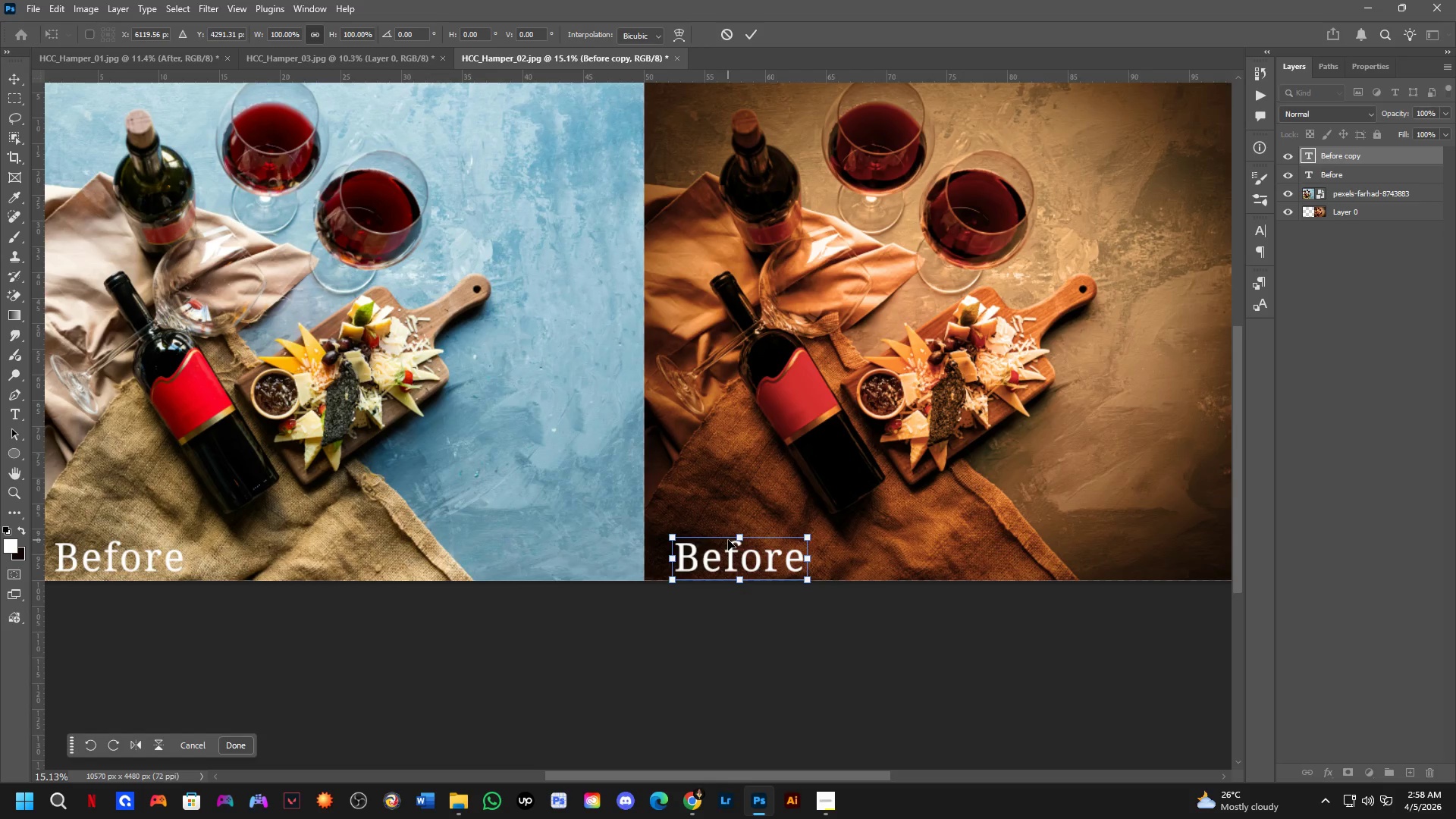 
scroll: coordinate [396, 554], scroll_direction: down, amount: 4.0
 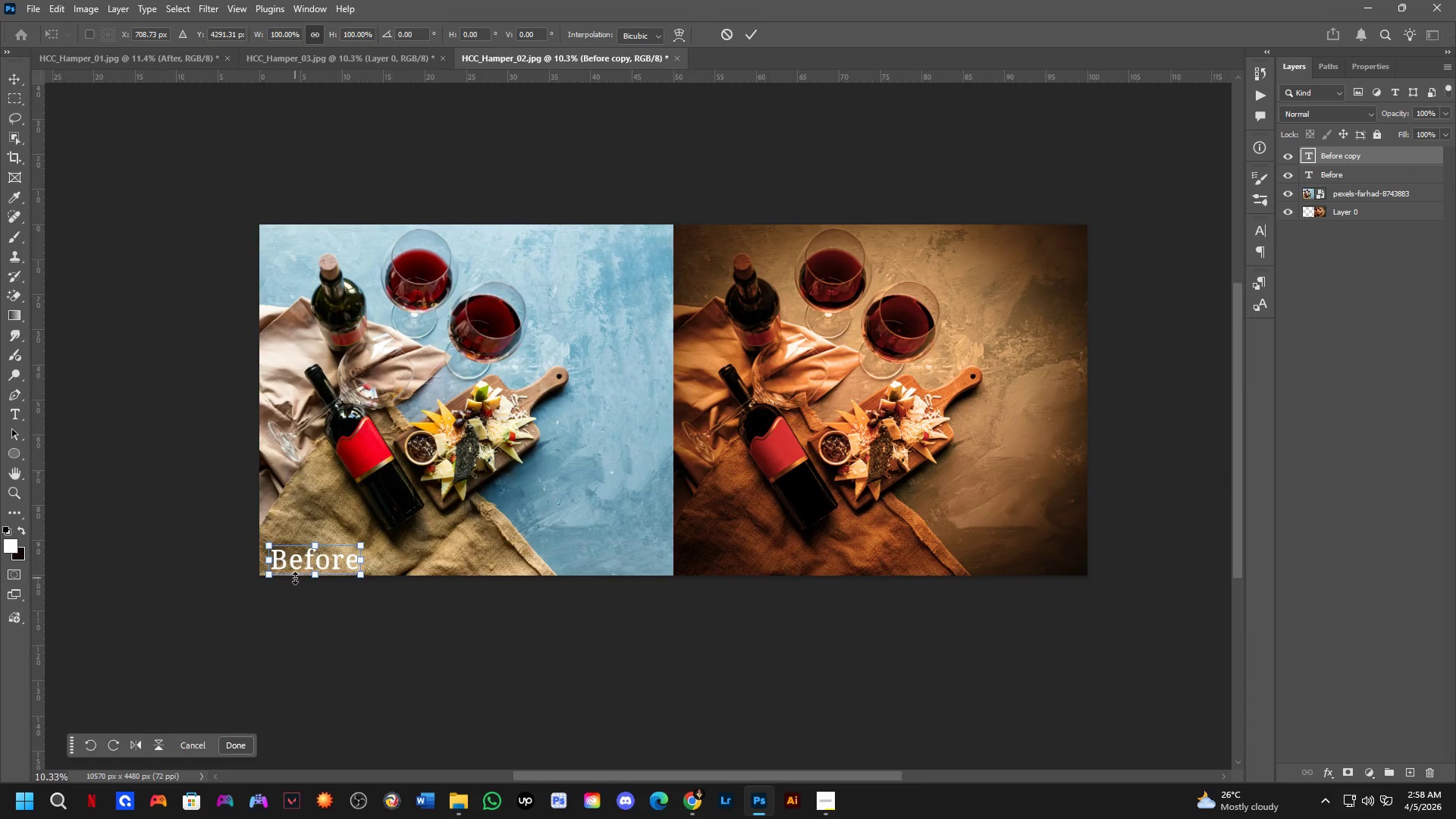 
left_click_drag(start_coordinate=[315, 562], to_coordinate=[739, 570])
 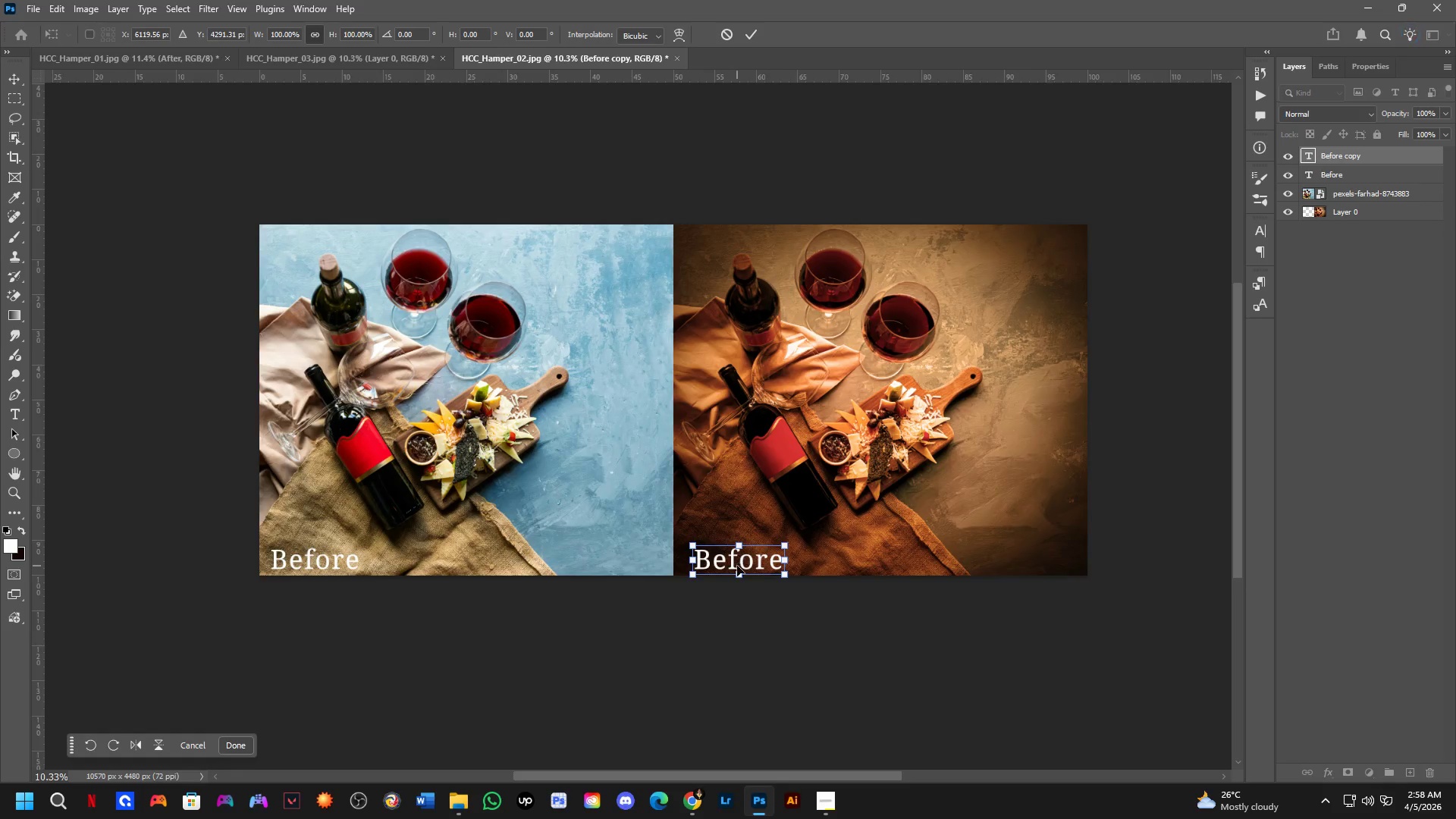 
key(NumpadEnter)
 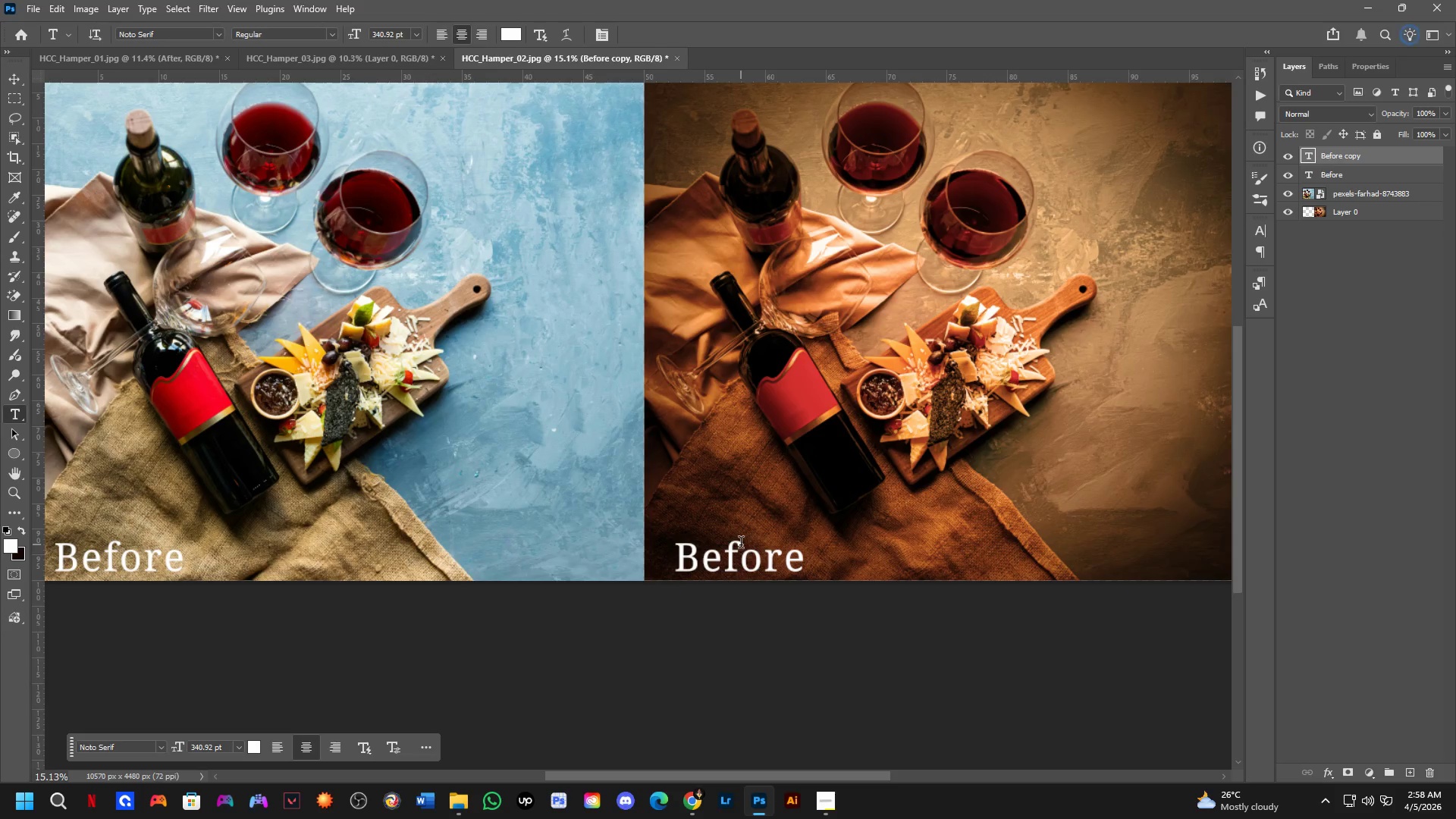 
scroll: coordinate [736, 564], scroll_direction: up, amount: 4.0
 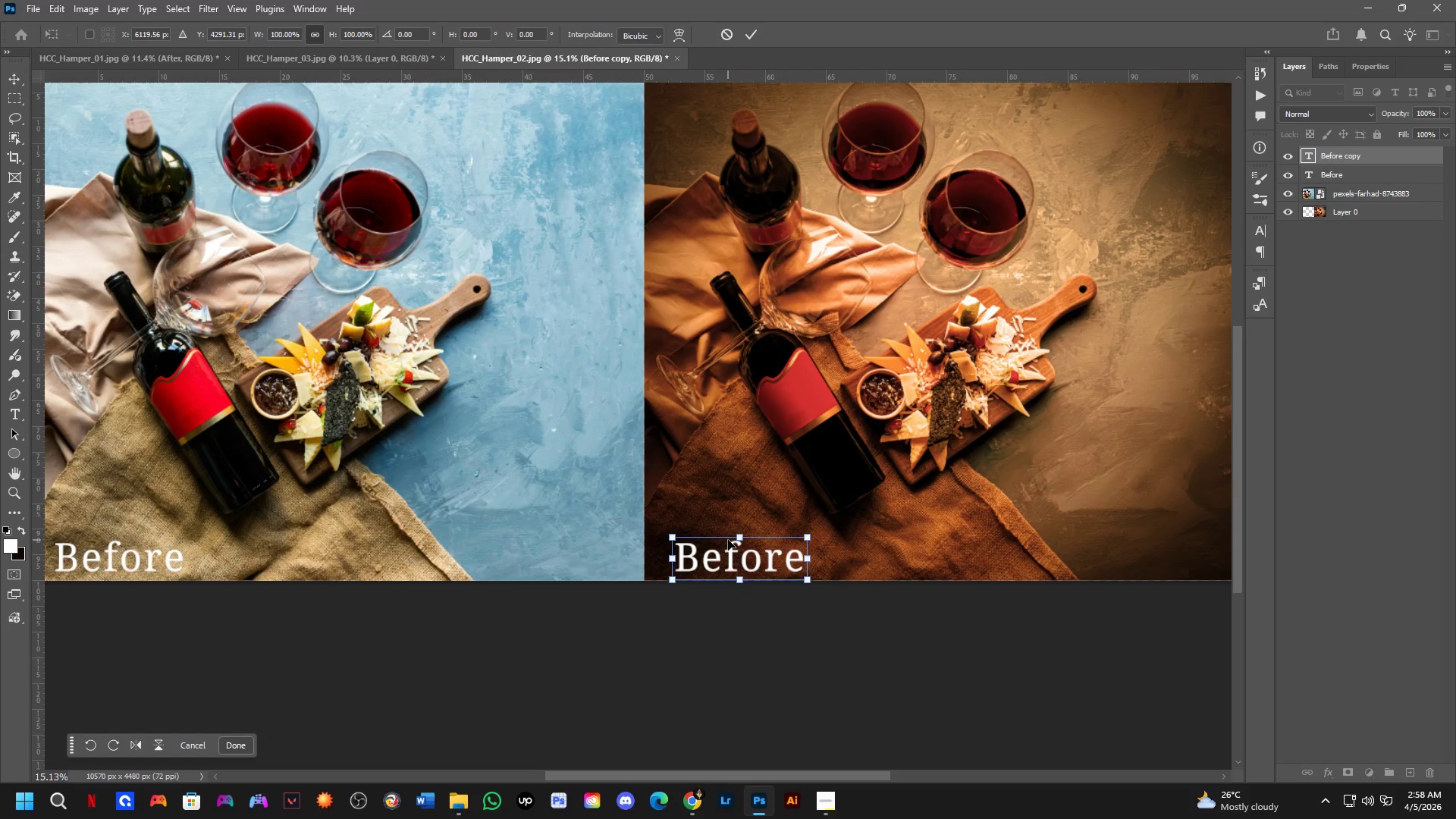 
left_click([746, 566])
 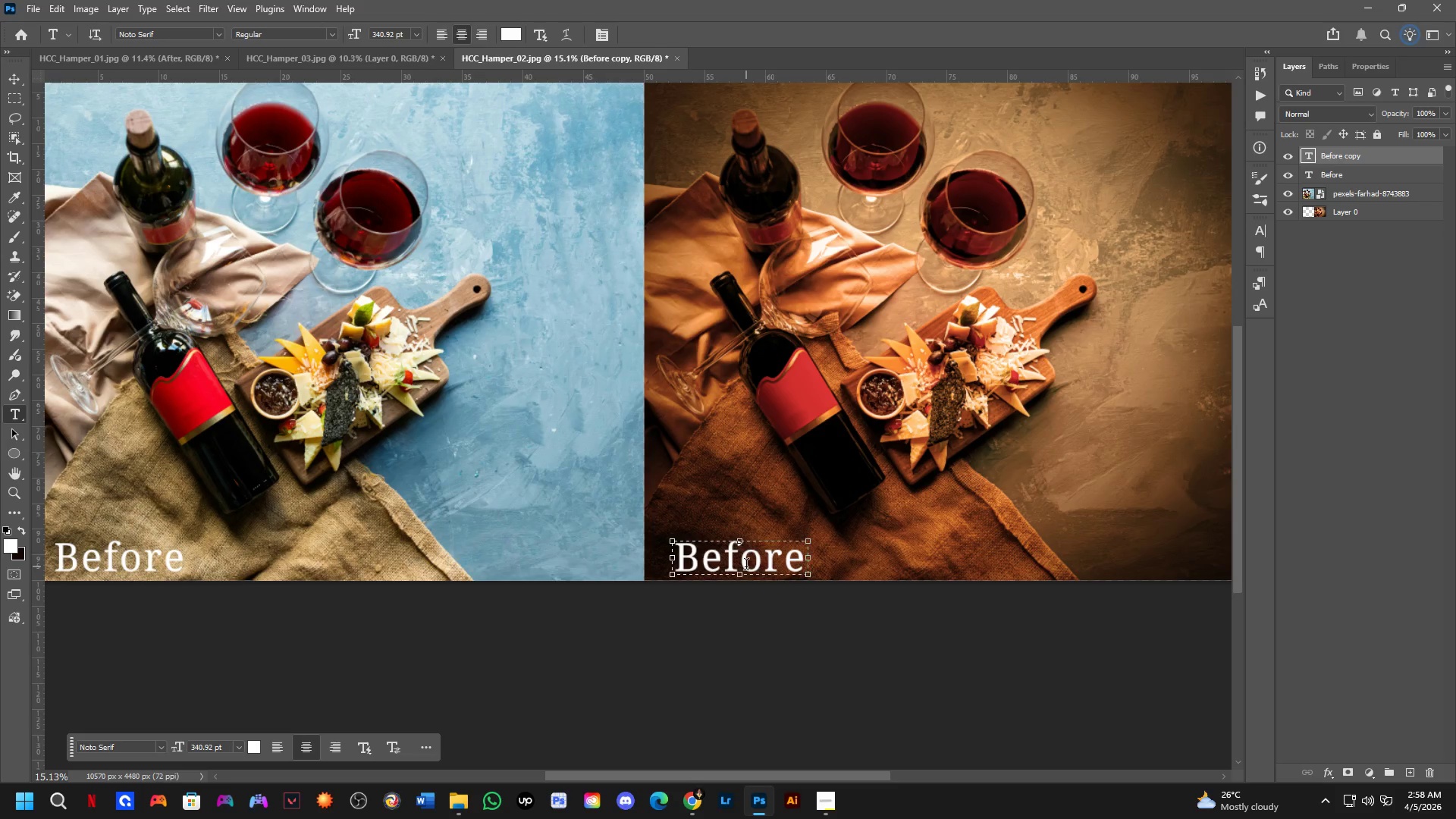 
key(Control+ControlLeft)
 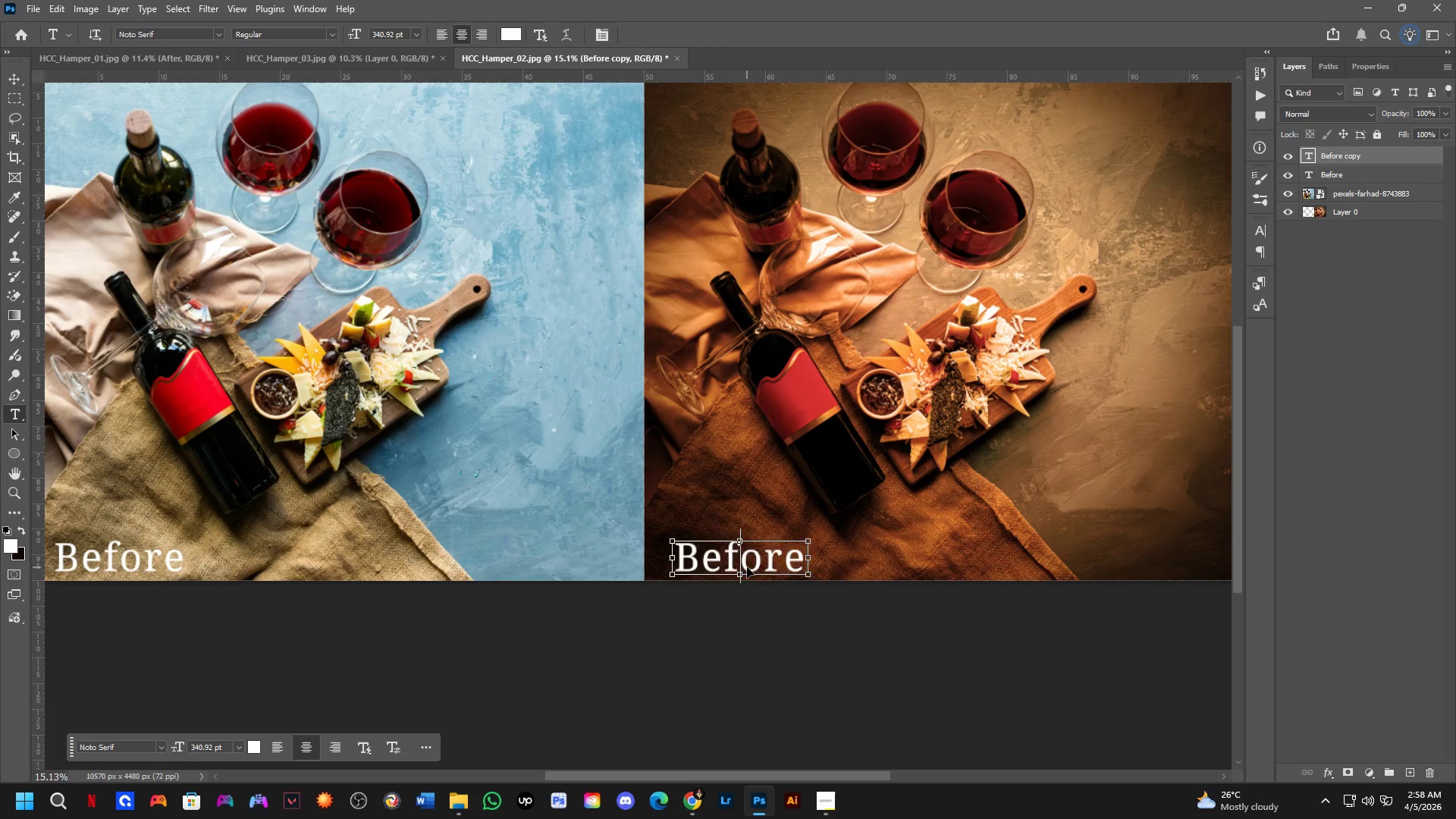 
key(Control+A)
 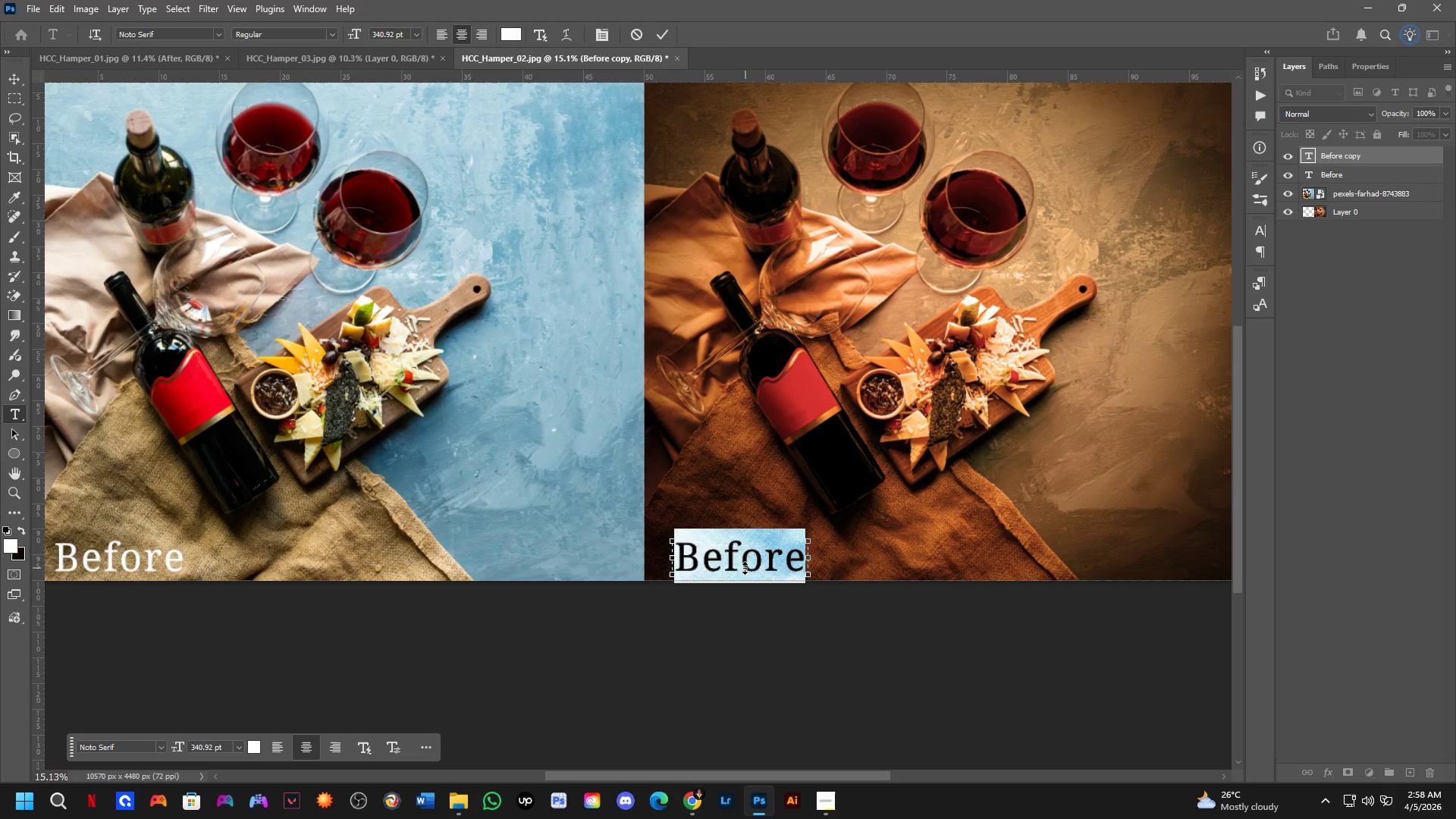 
type(Af)
 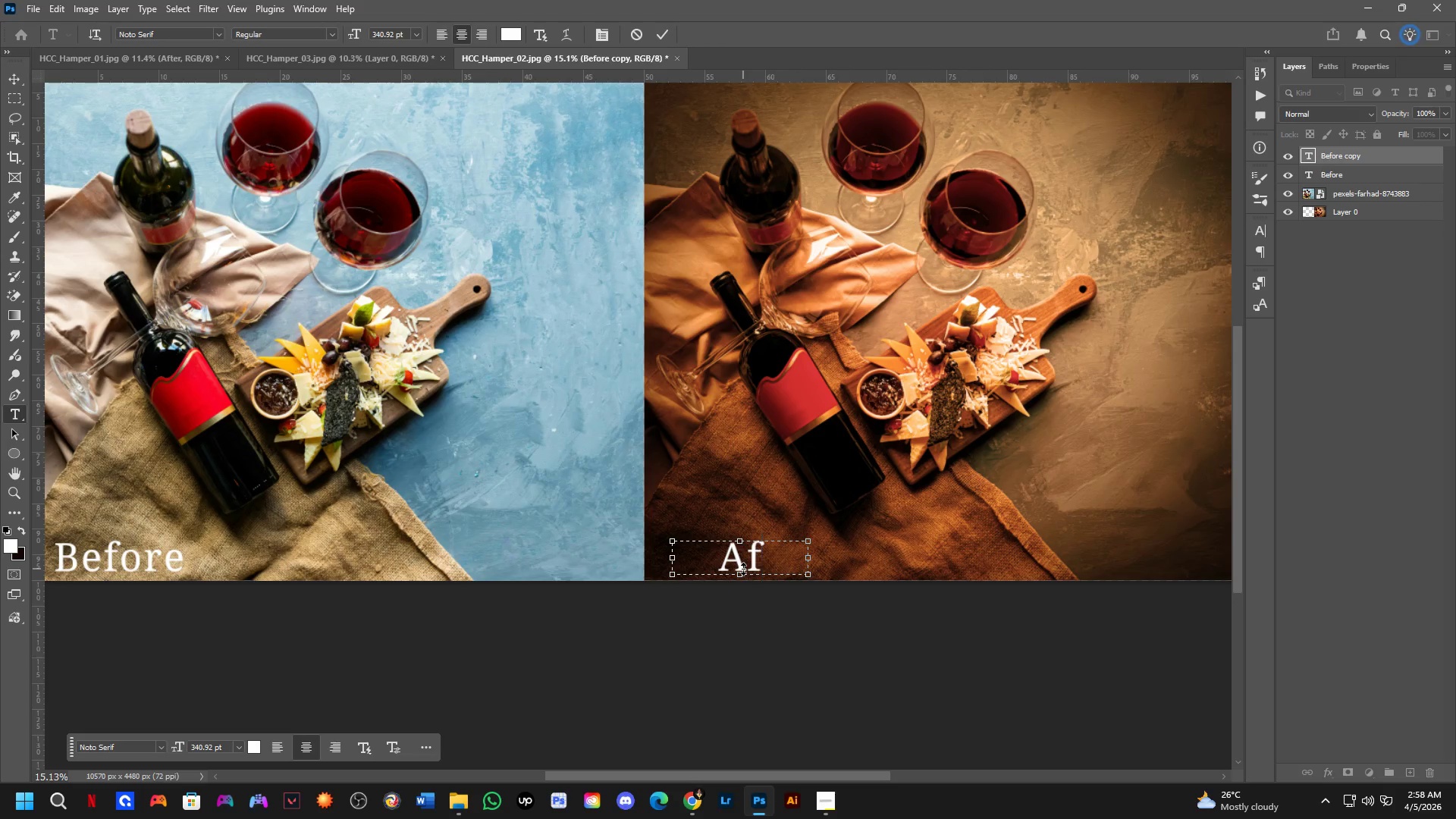 
type(ter)
key(NumpadEnter)
 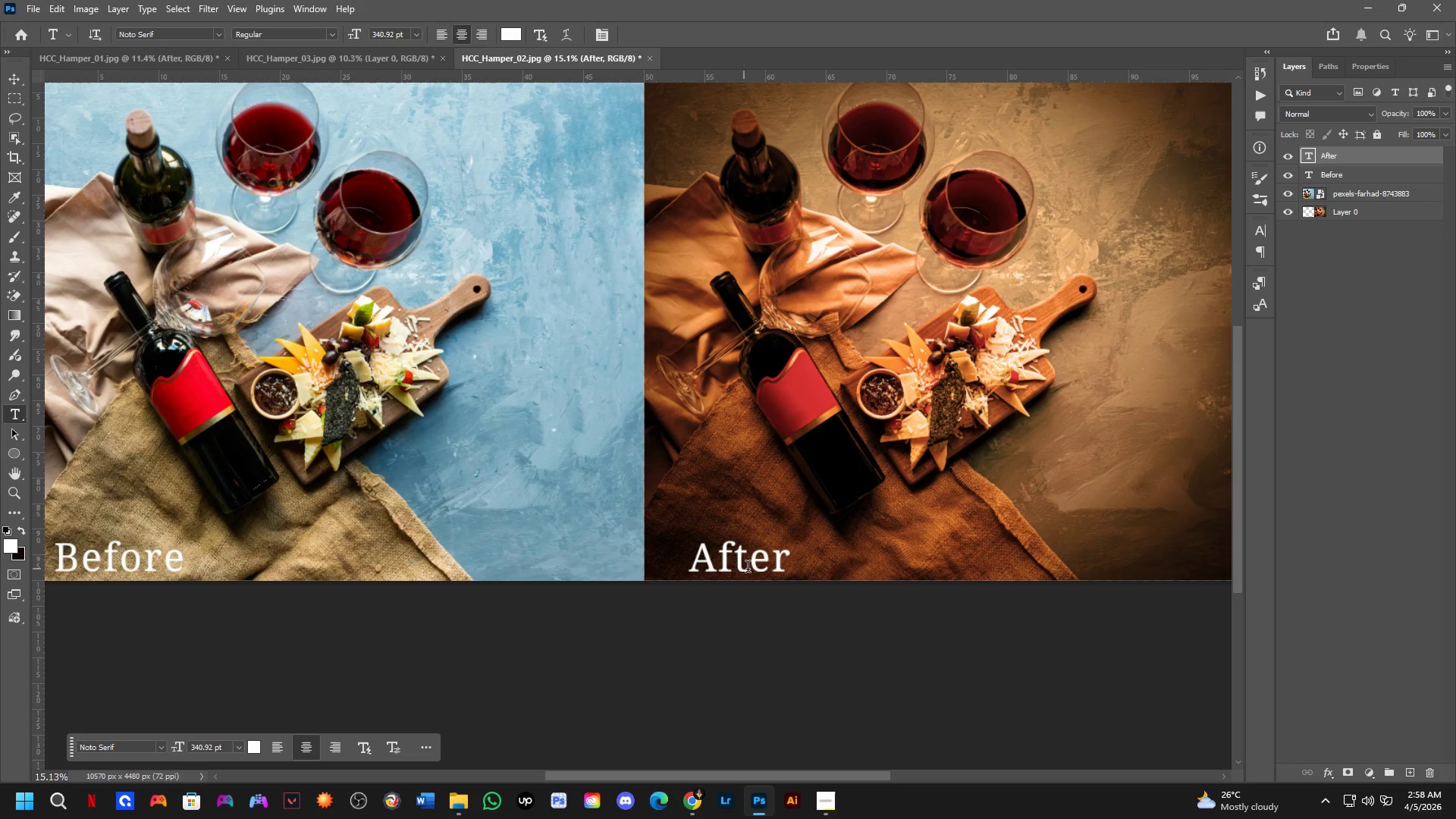 
key(Shift+ShiftLeft)
 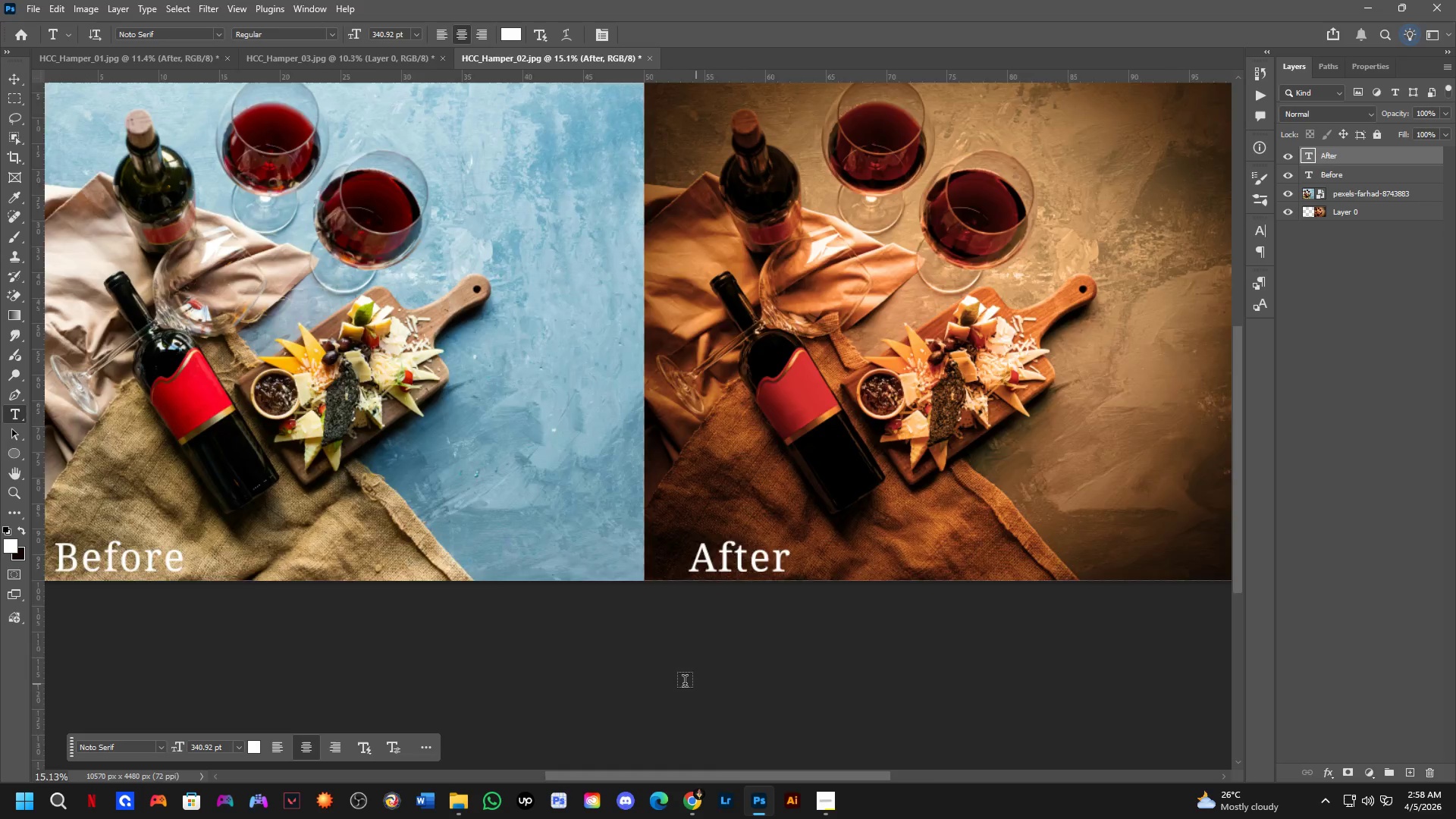 
hold_key(key=Space, duration=0.8)
 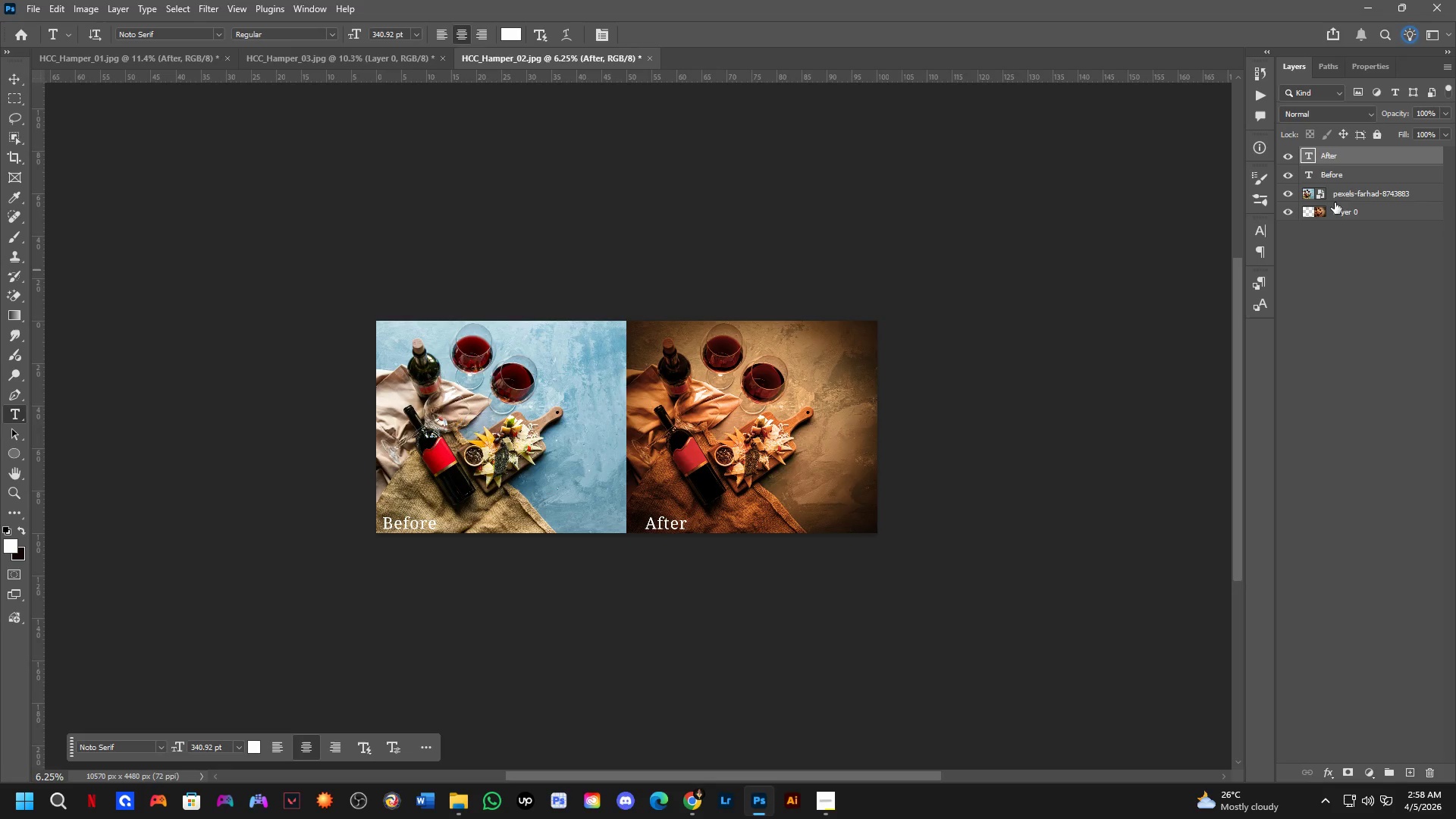 
scroll: coordinate [682, 682], scroll_direction: down, amount: 3.0
 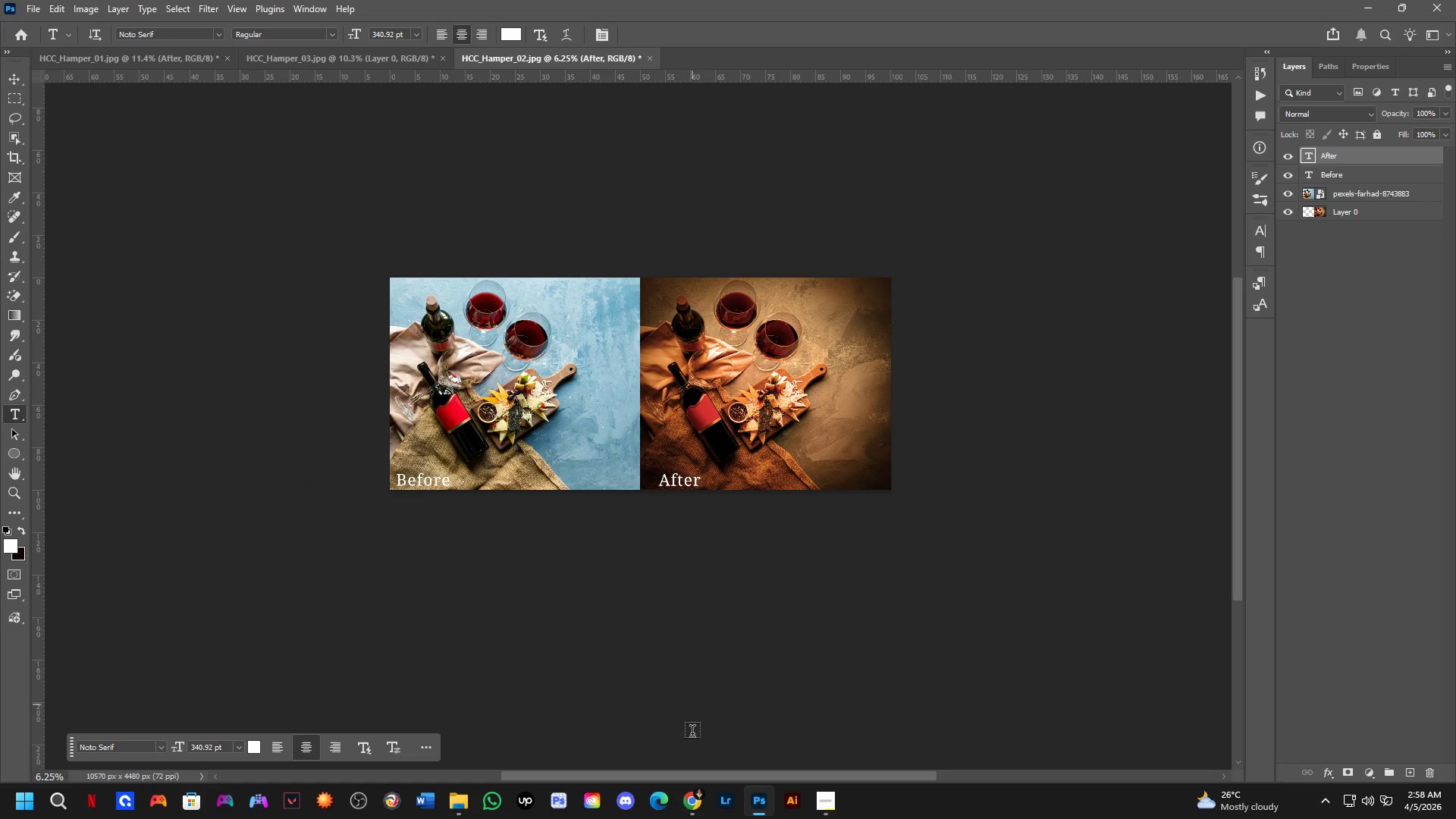 
left_click_drag(start_coordinate=[663, 510], to_coordinate=[649, 553])
 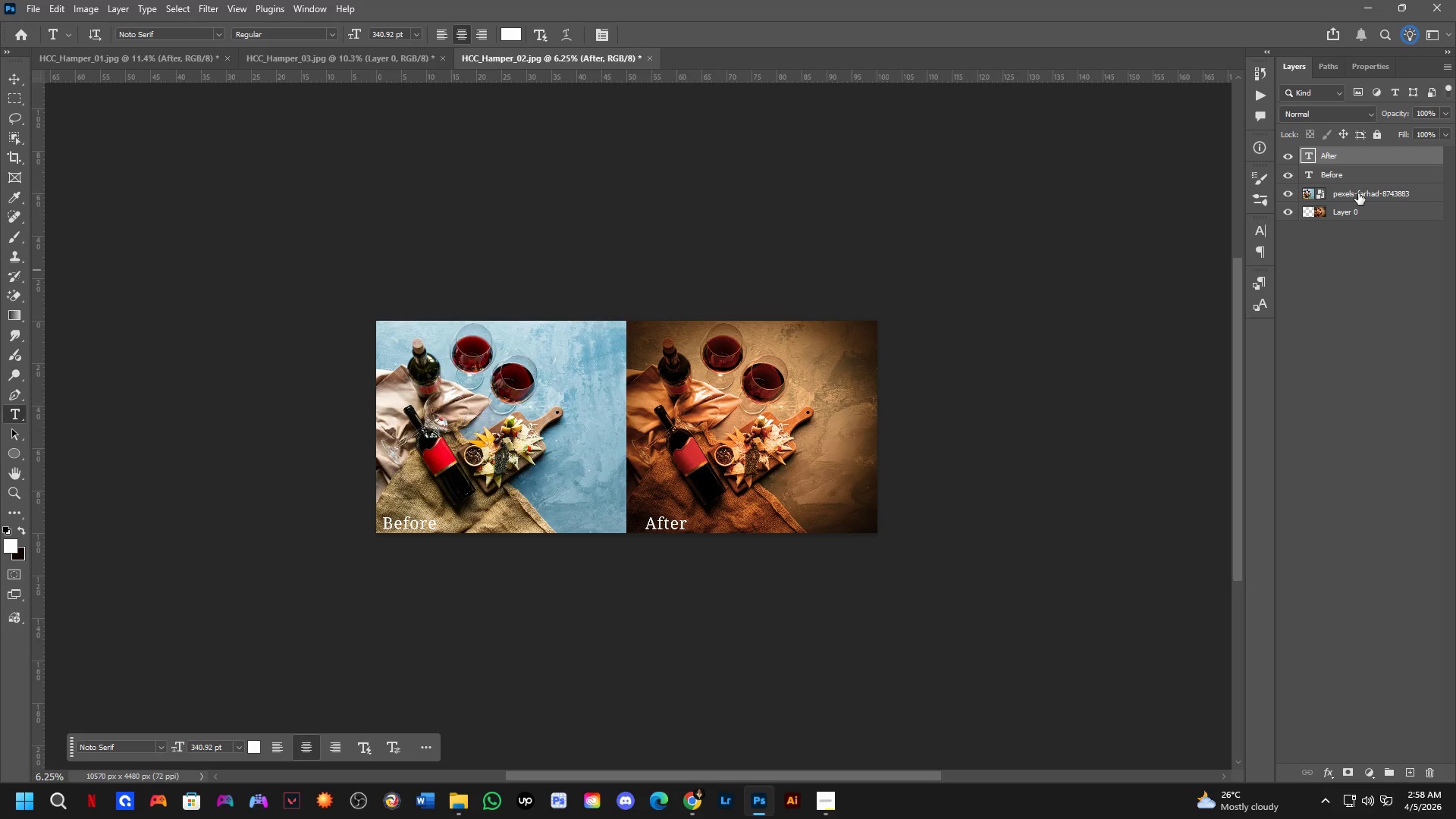 
hold_key(key=ShiftLeft, duration=0.97)
 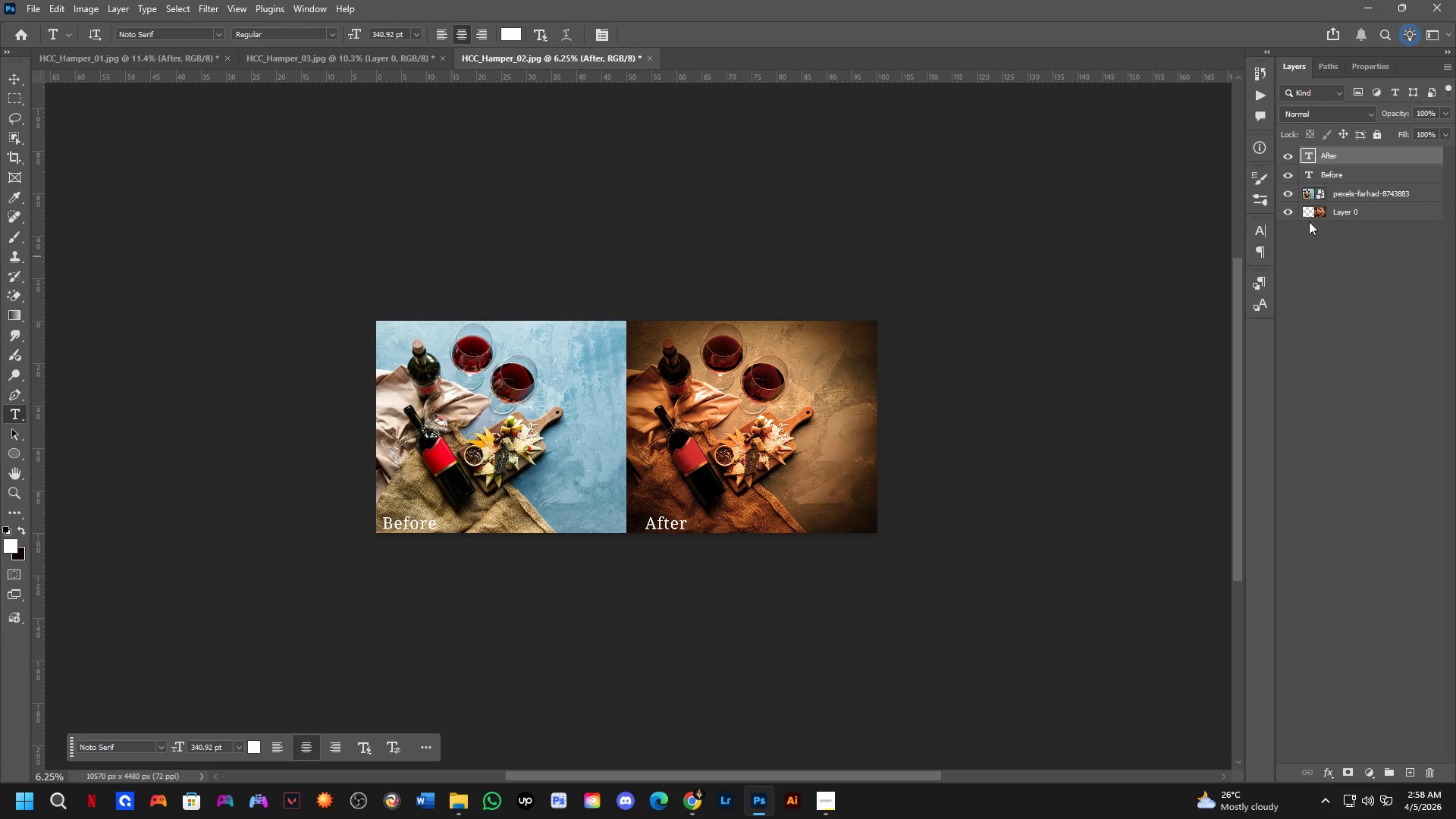 
left_click([1338, 219])
 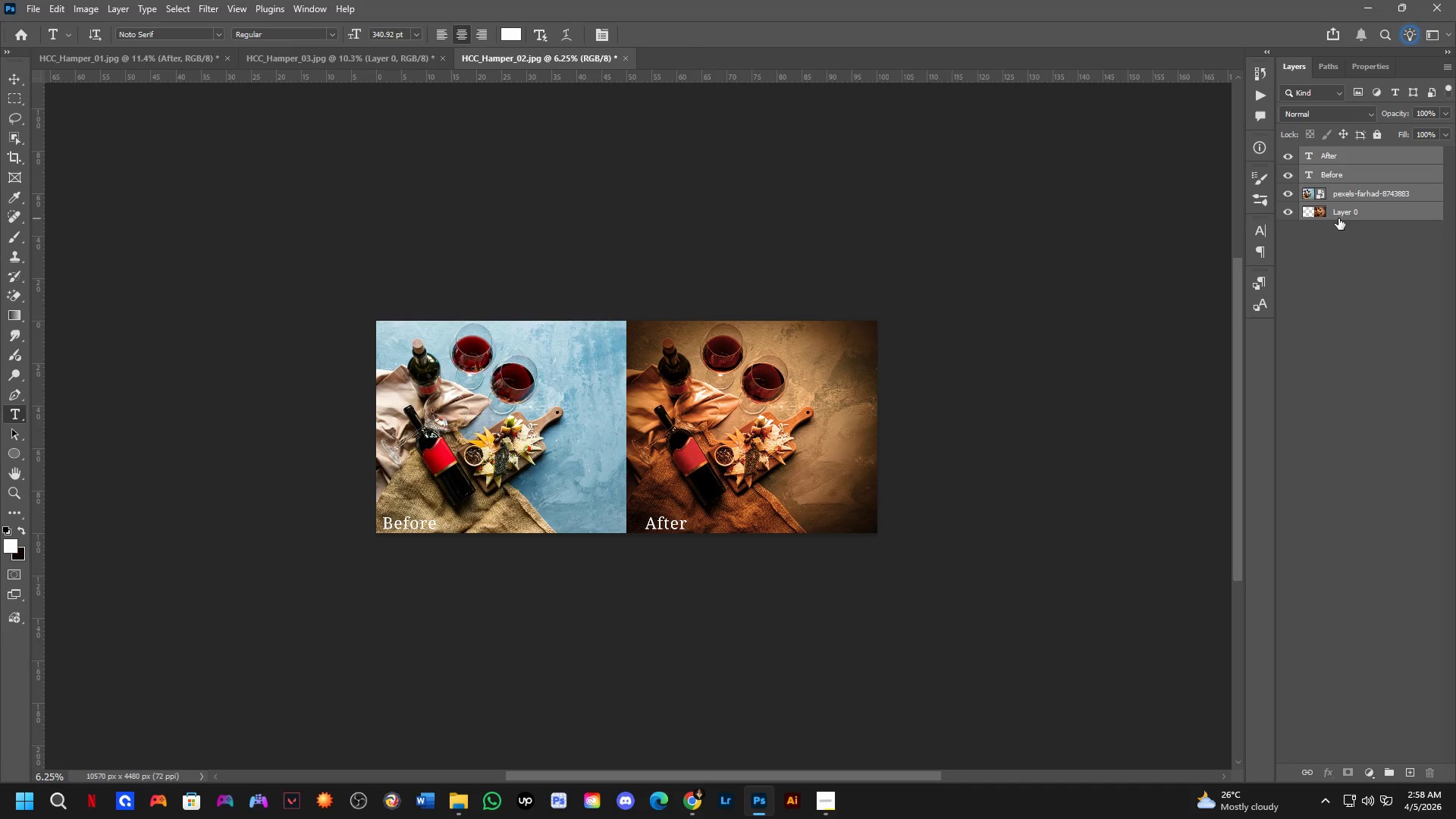 
key(Control+Shift+E)
 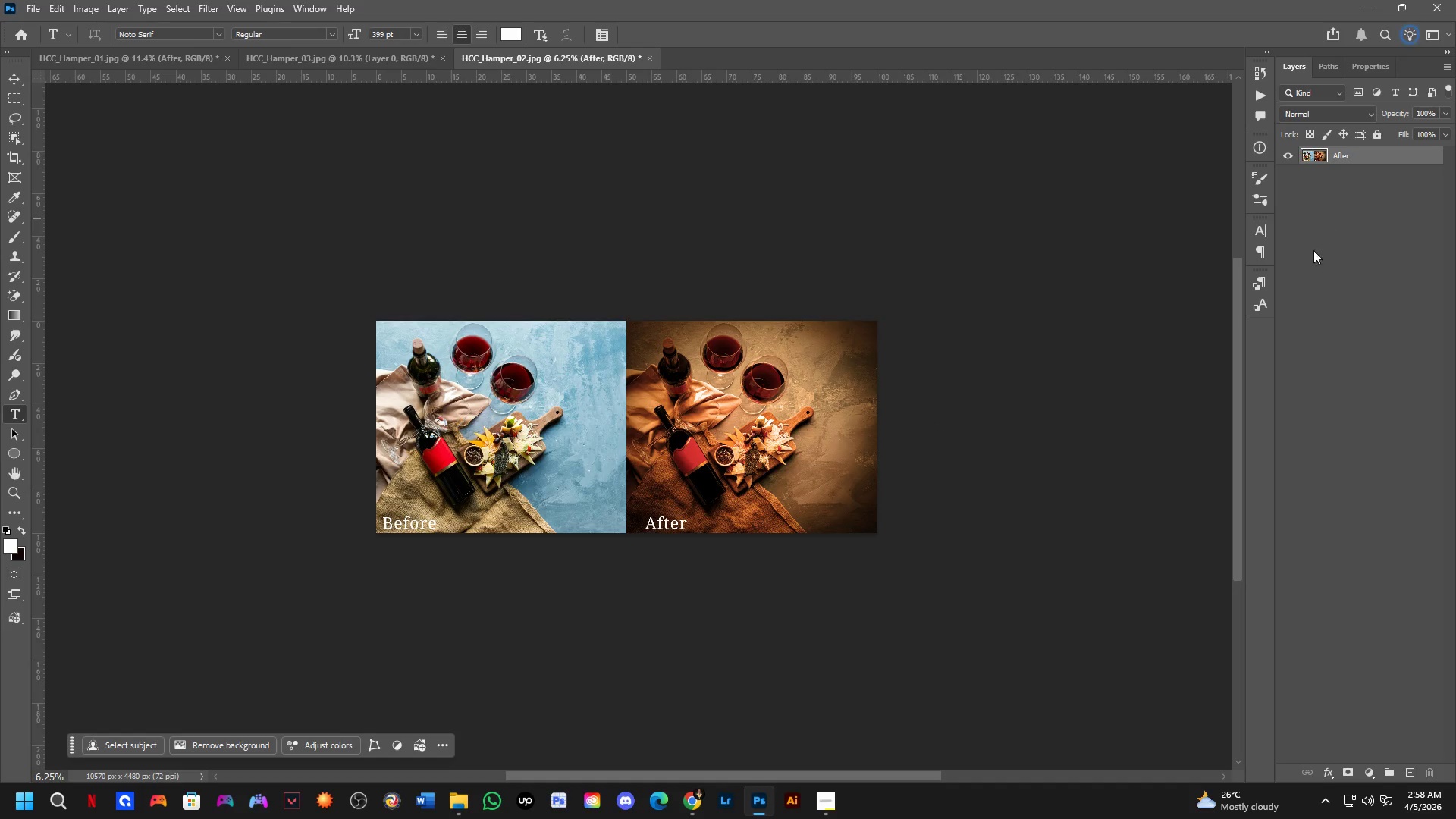 
key(Shift+ShiftLeft)
 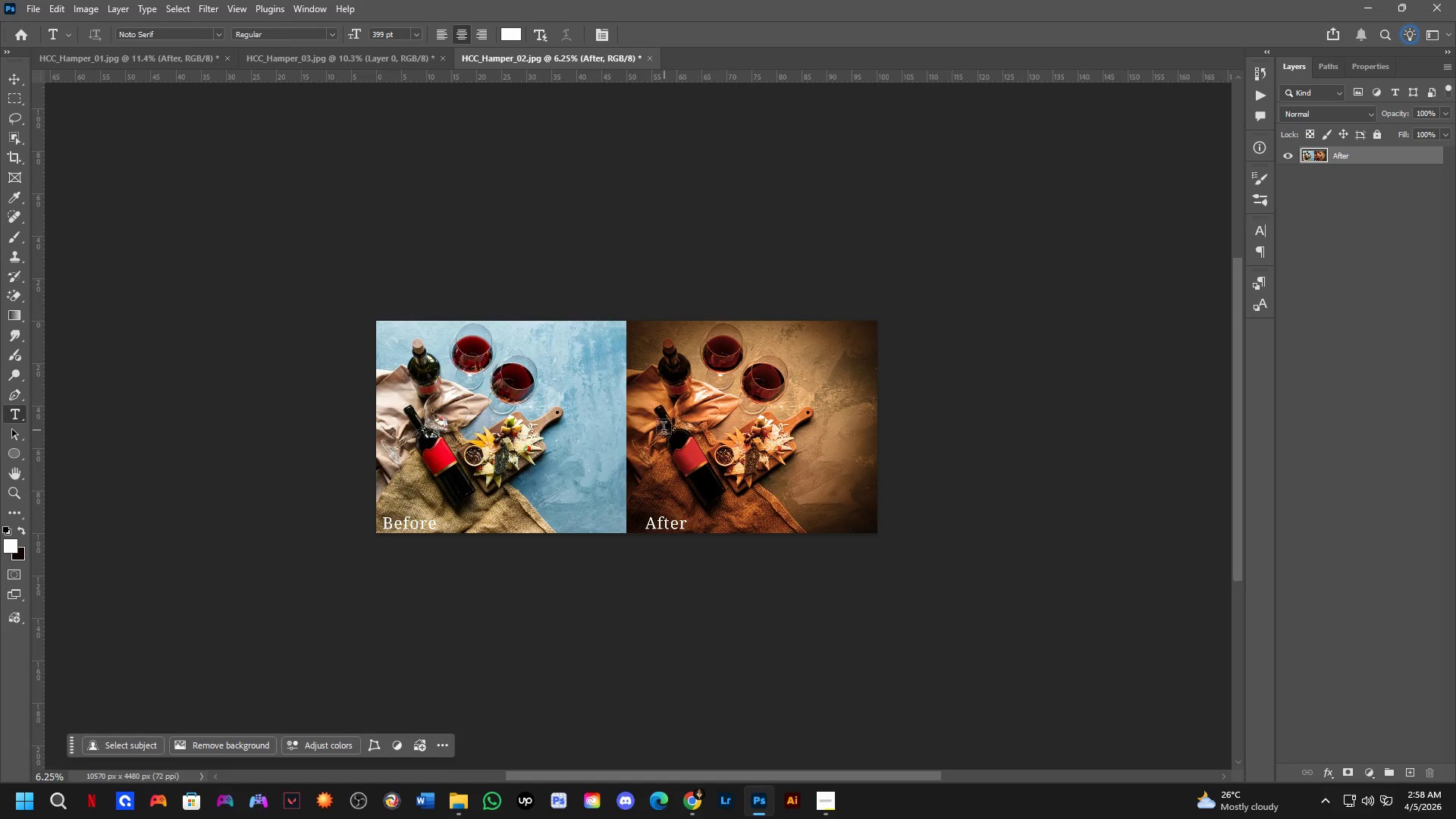 
hold_key(key=Space, duration=0.47)
 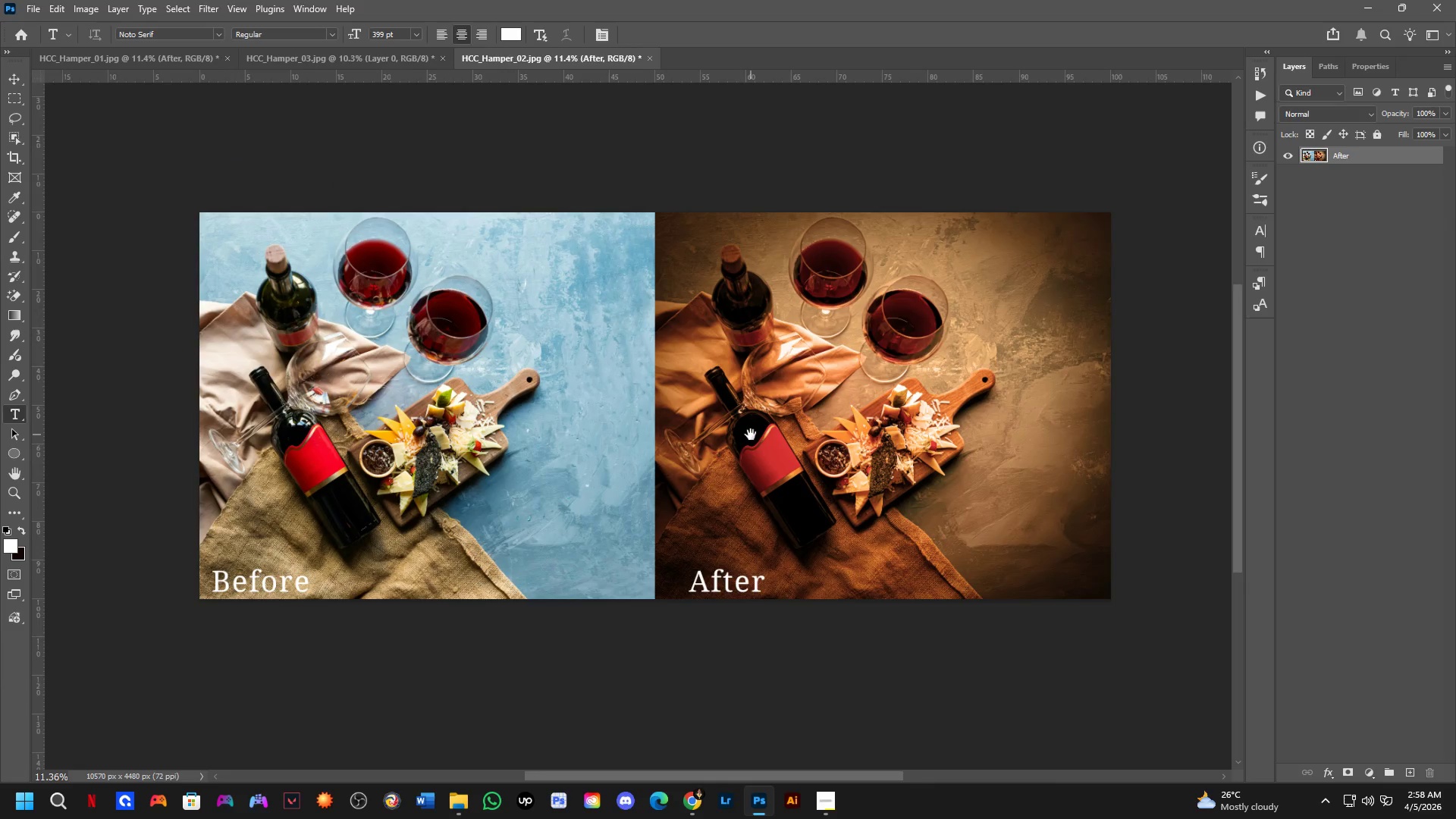 
left_click_drag(start_coordinate=[682, 560], to_coordinate=[720, 440])
 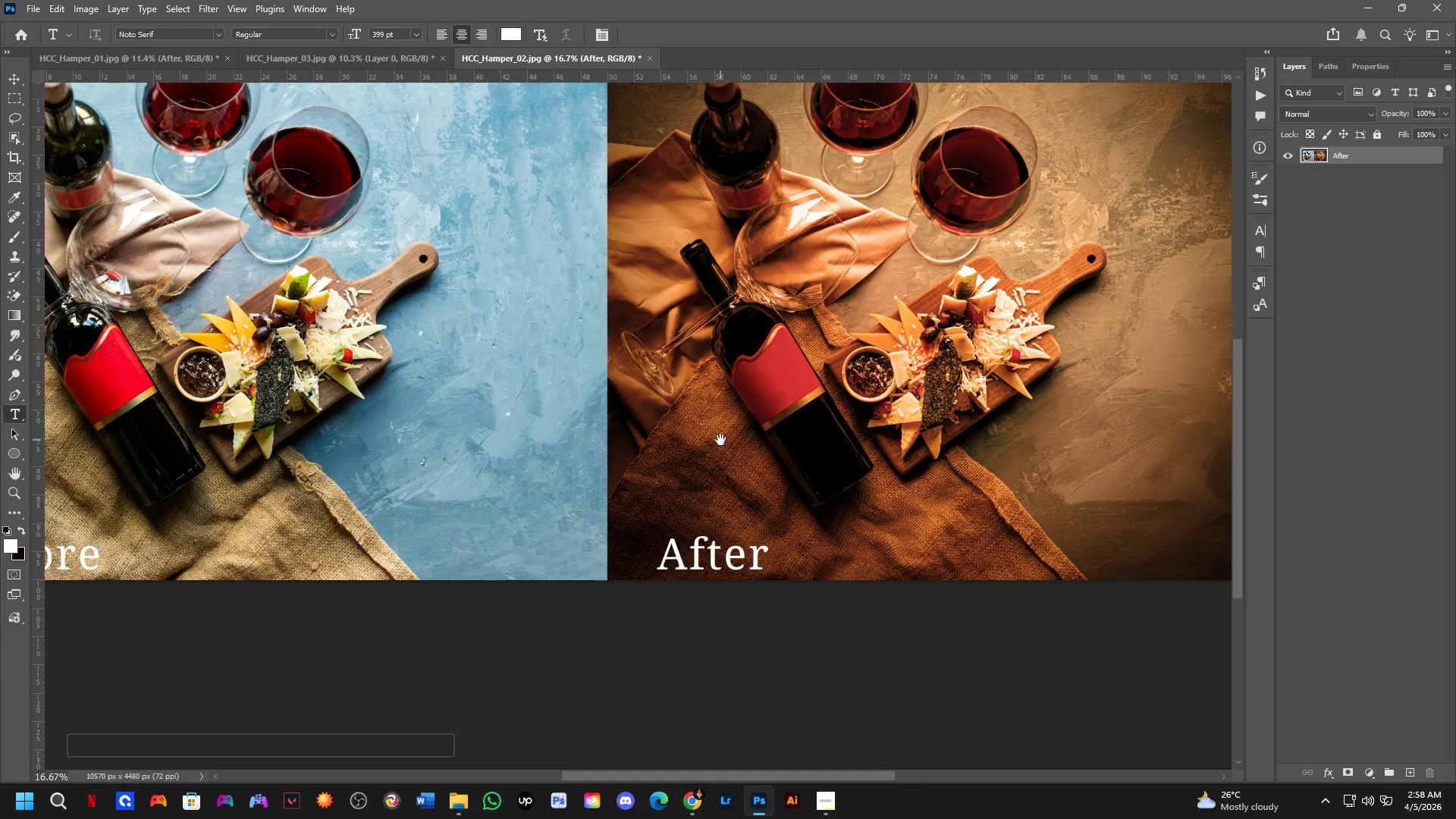 
scroll: coordinate [658, 441], scroll_direction: up, amount: 3.0
 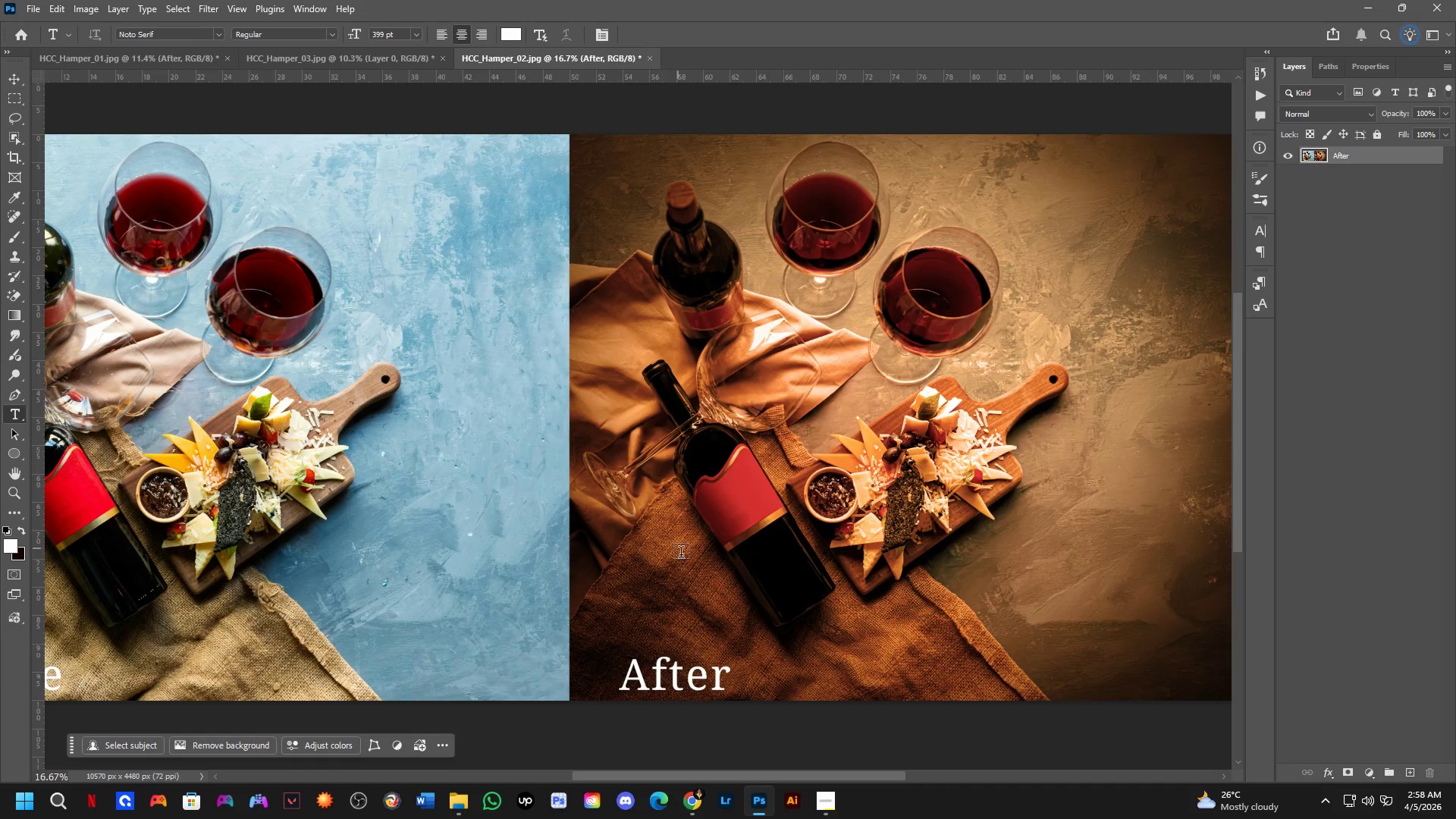 
key(Shift+ShiftLeft)
 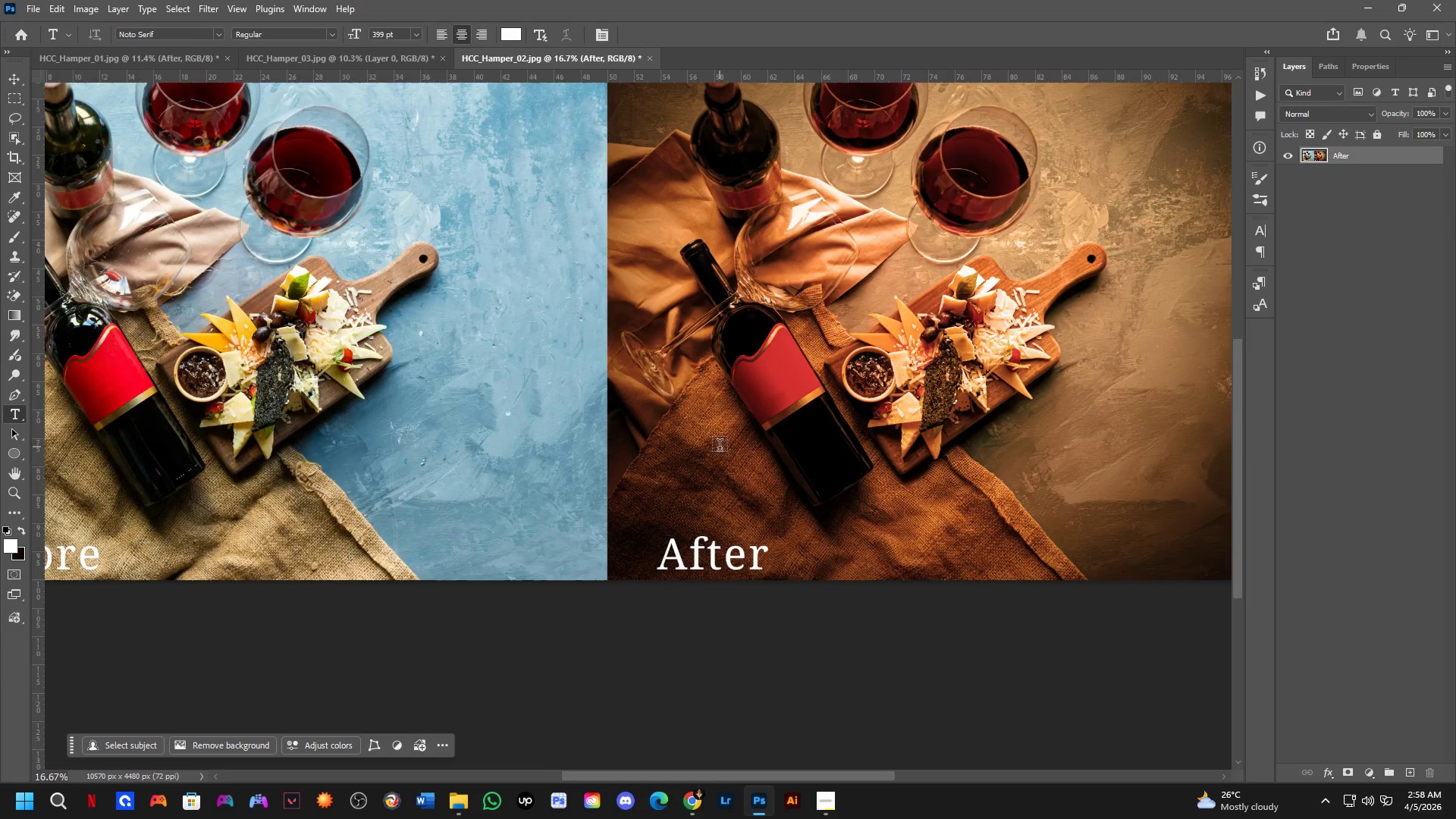 
hold_key(key=Space, duration=0.38)
 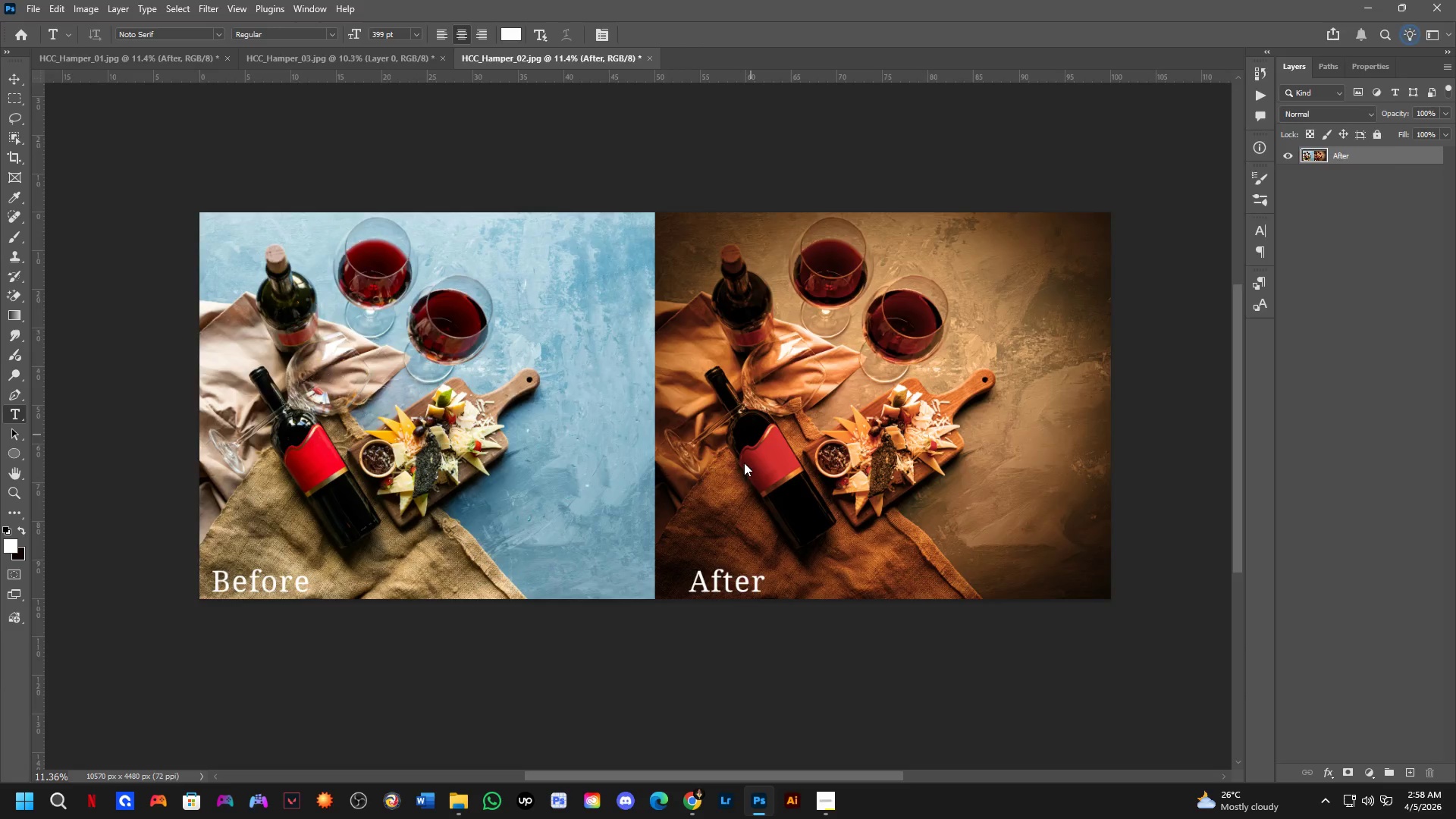 
left_click_drag(start_coordinate=[739, 375], to_coordinate=[751, 435])
 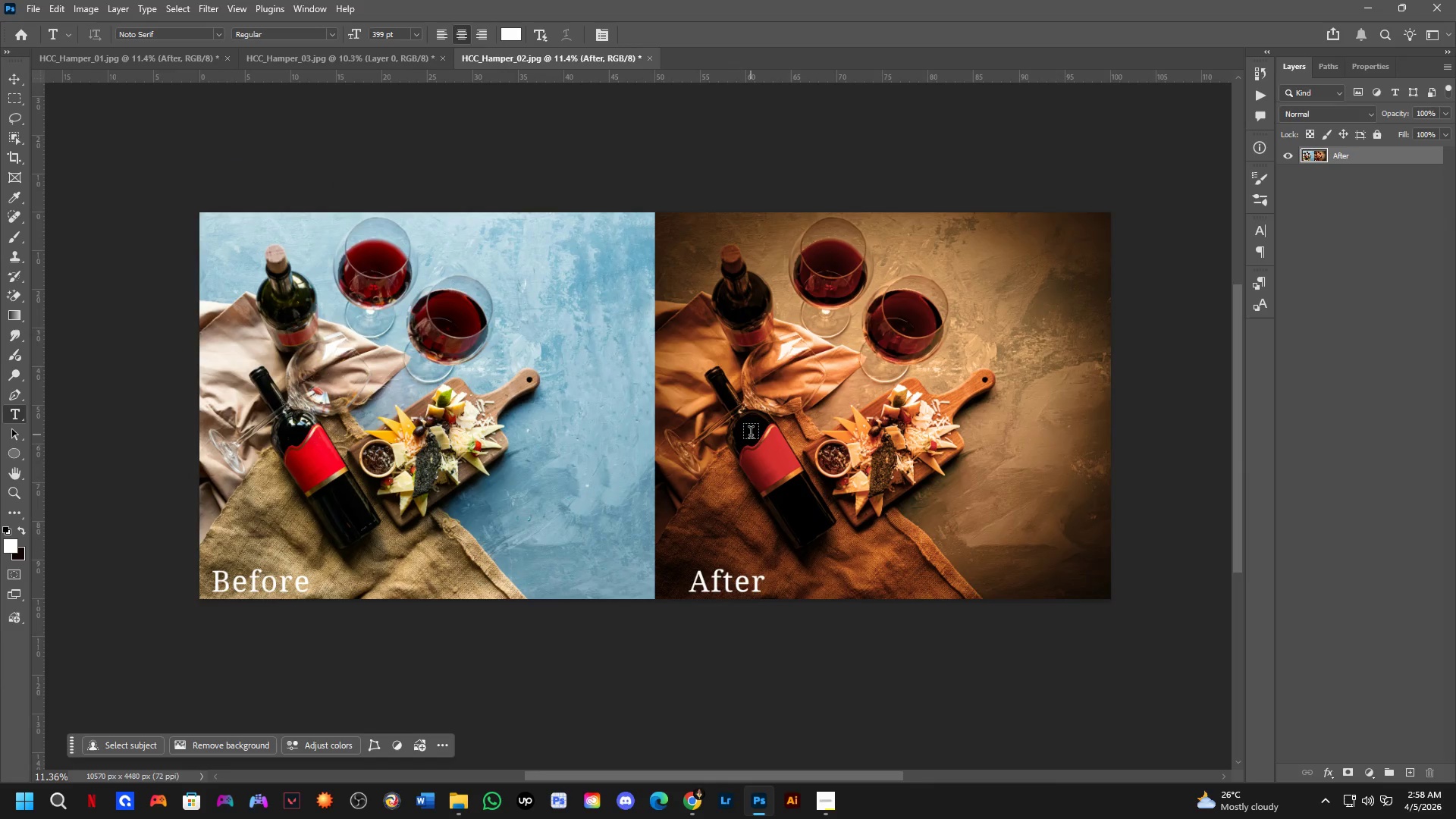 
key(Control+ControlLeft)
 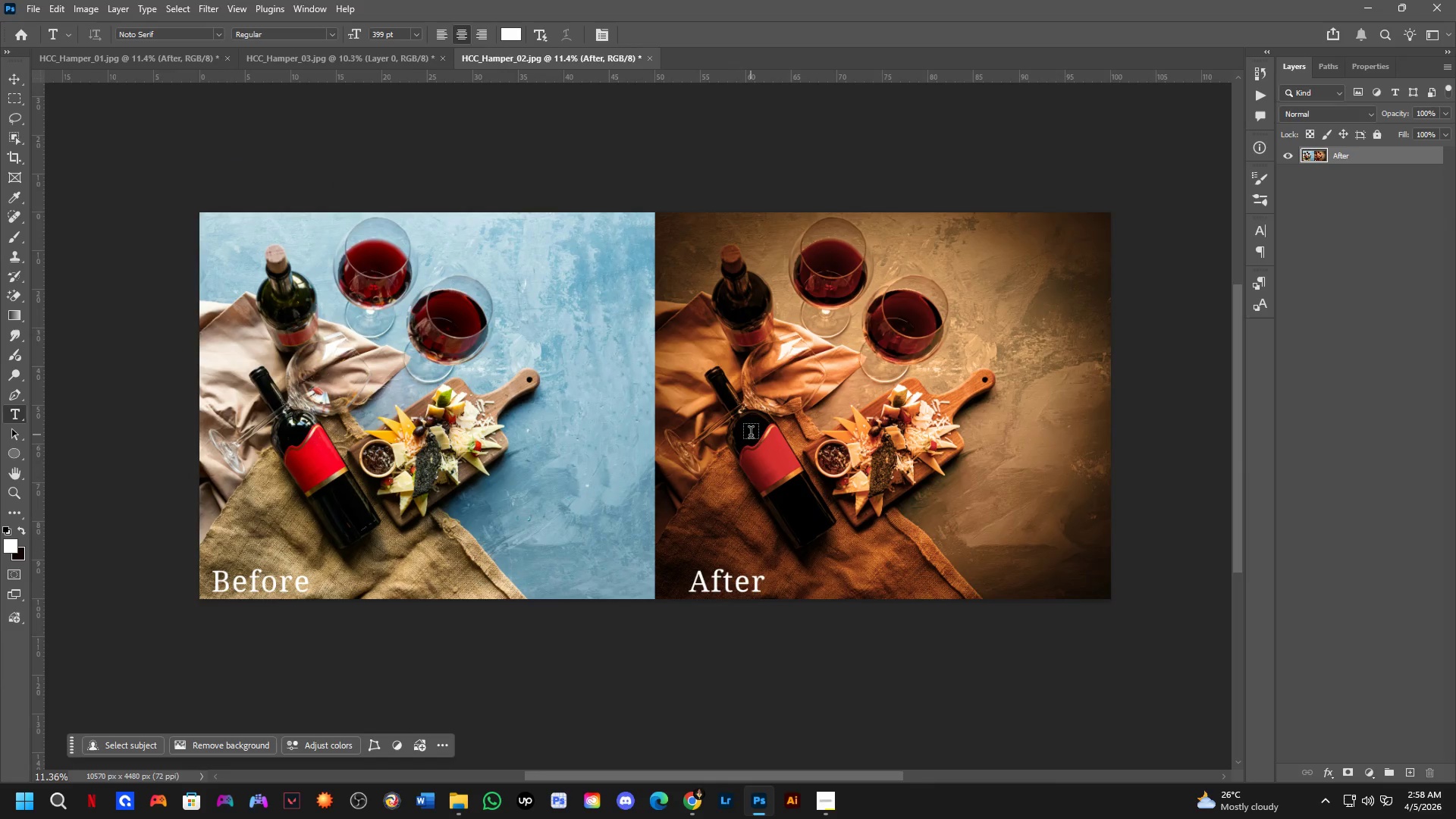 
scroll: coordinate [719, 450], scroll_direction: down, amount: 2.0
 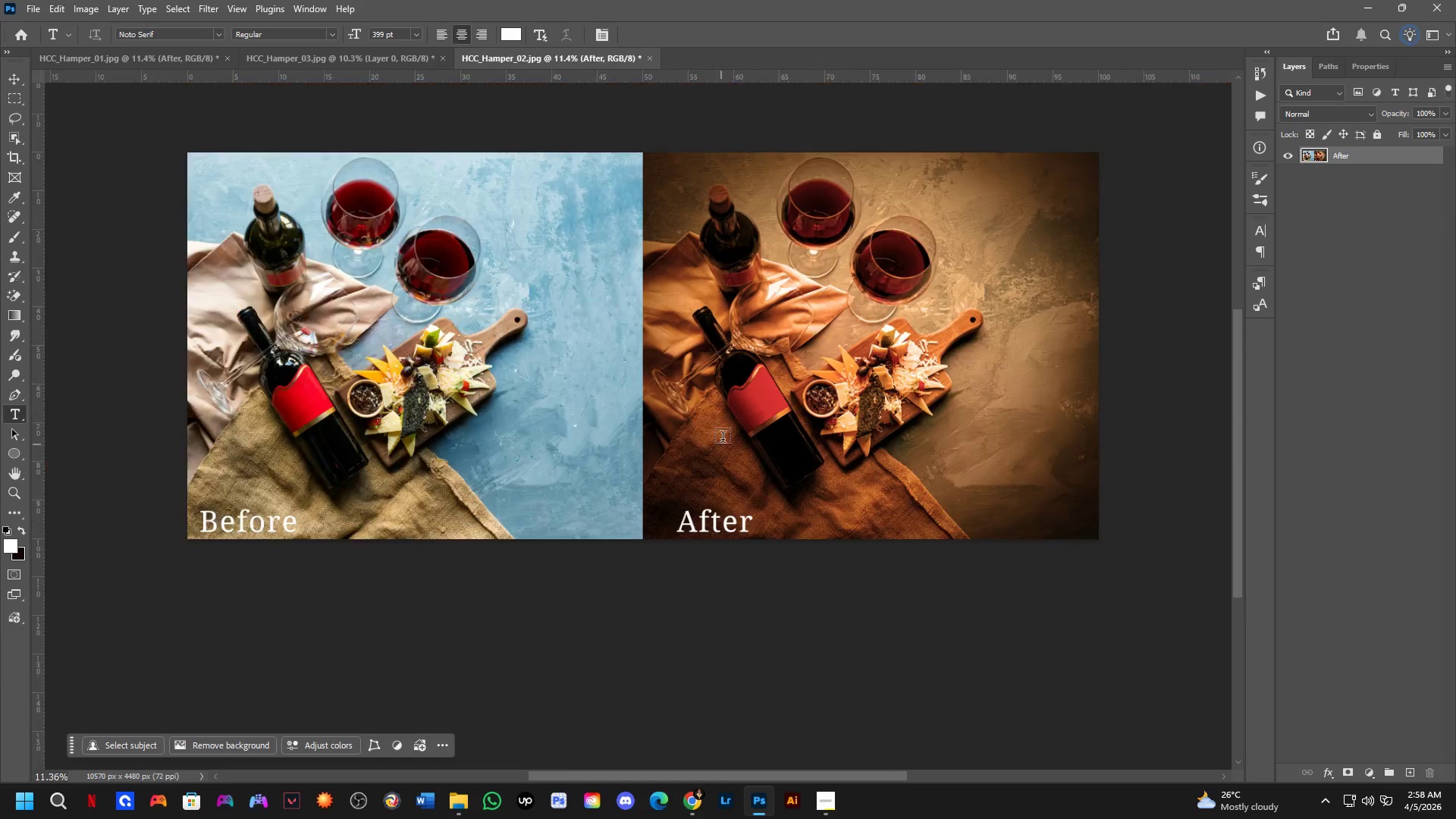 
key(Control+Shift+ShiftLeft)
 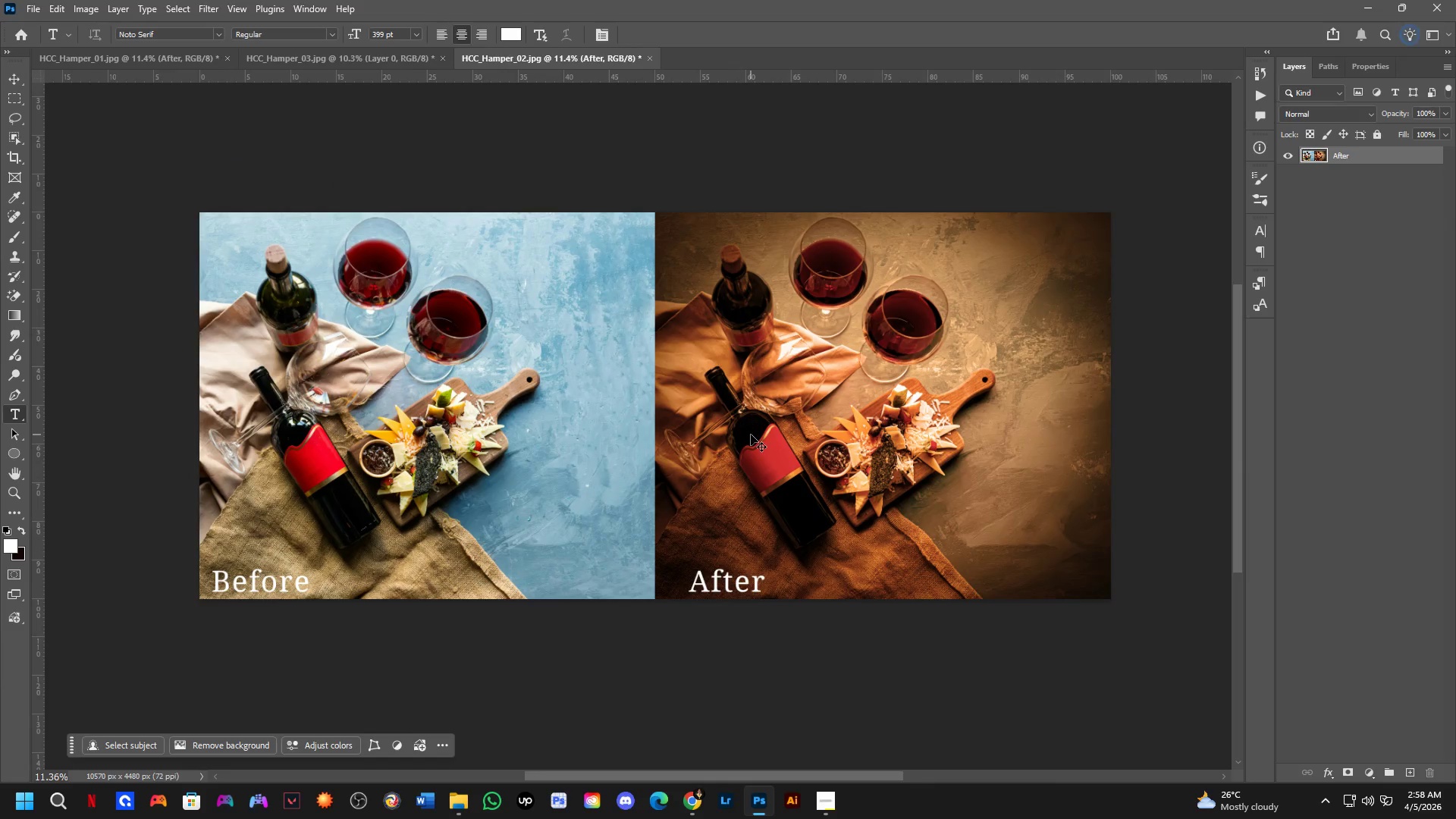 
key(Control+Shift+S)
 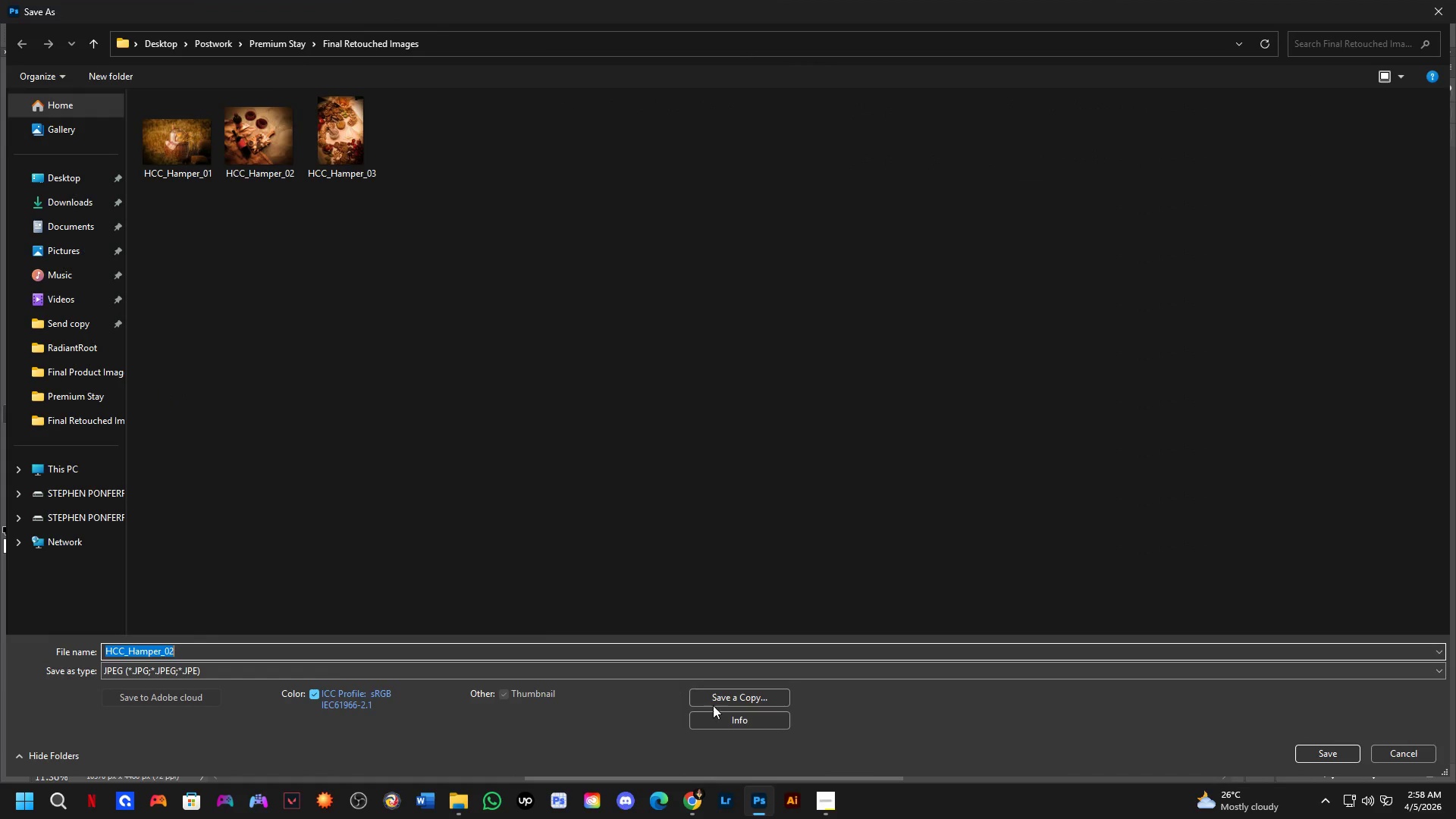 
left_click([735, 692])
 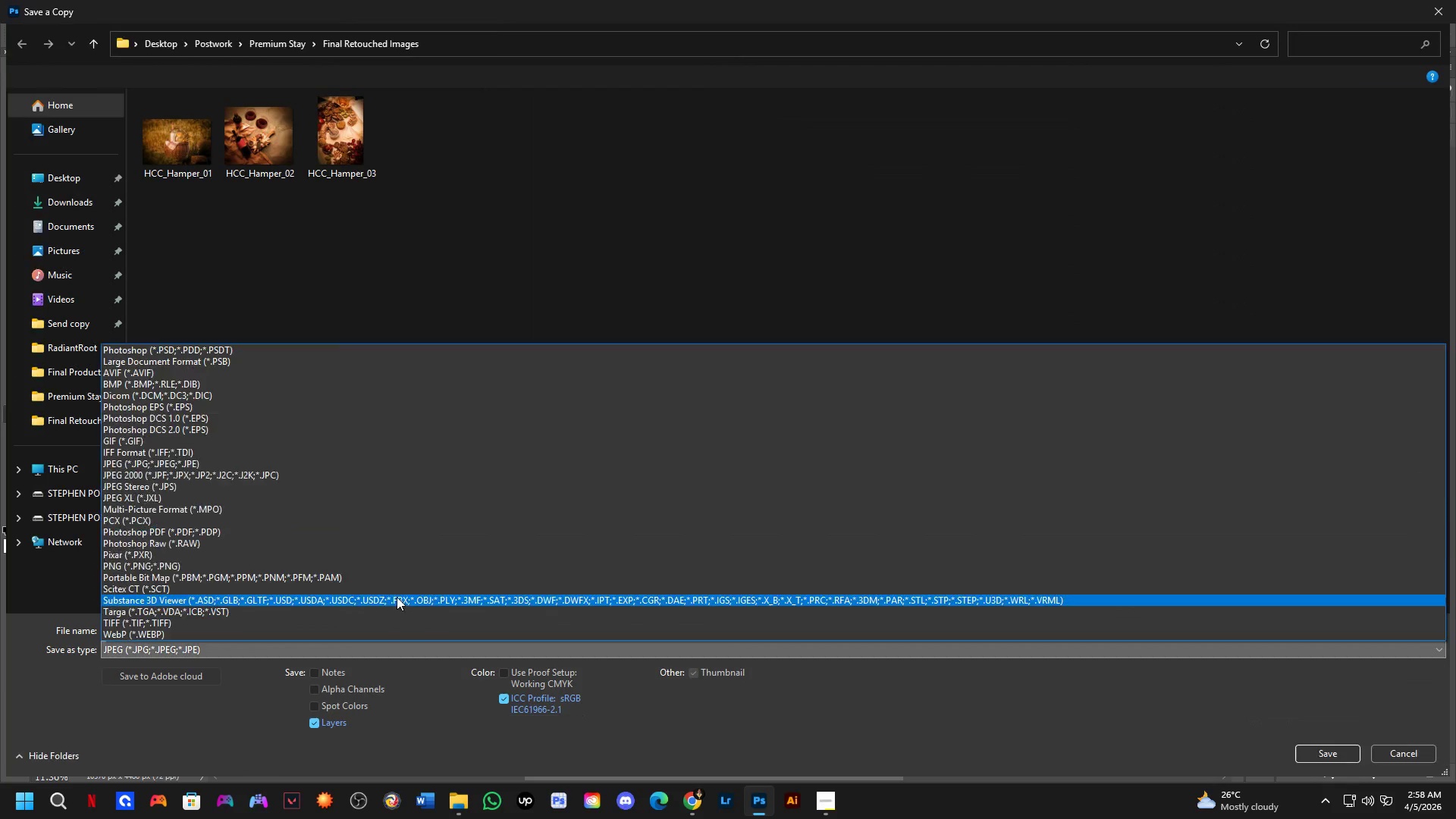 
left_click_drag(start_coordinate=[385, 503], to_coordinate=[414, 466])
 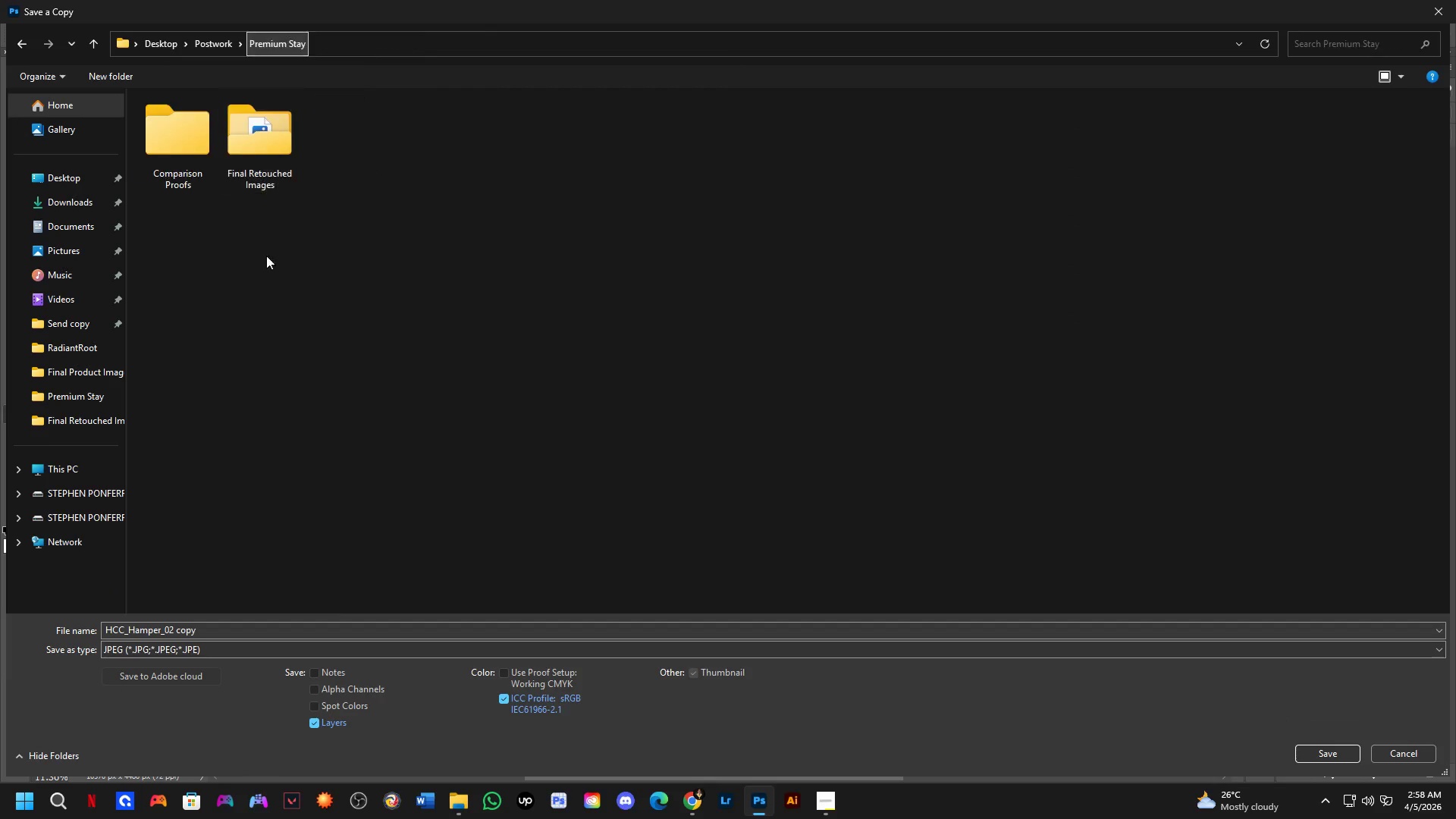 
double_click([163, 154])
 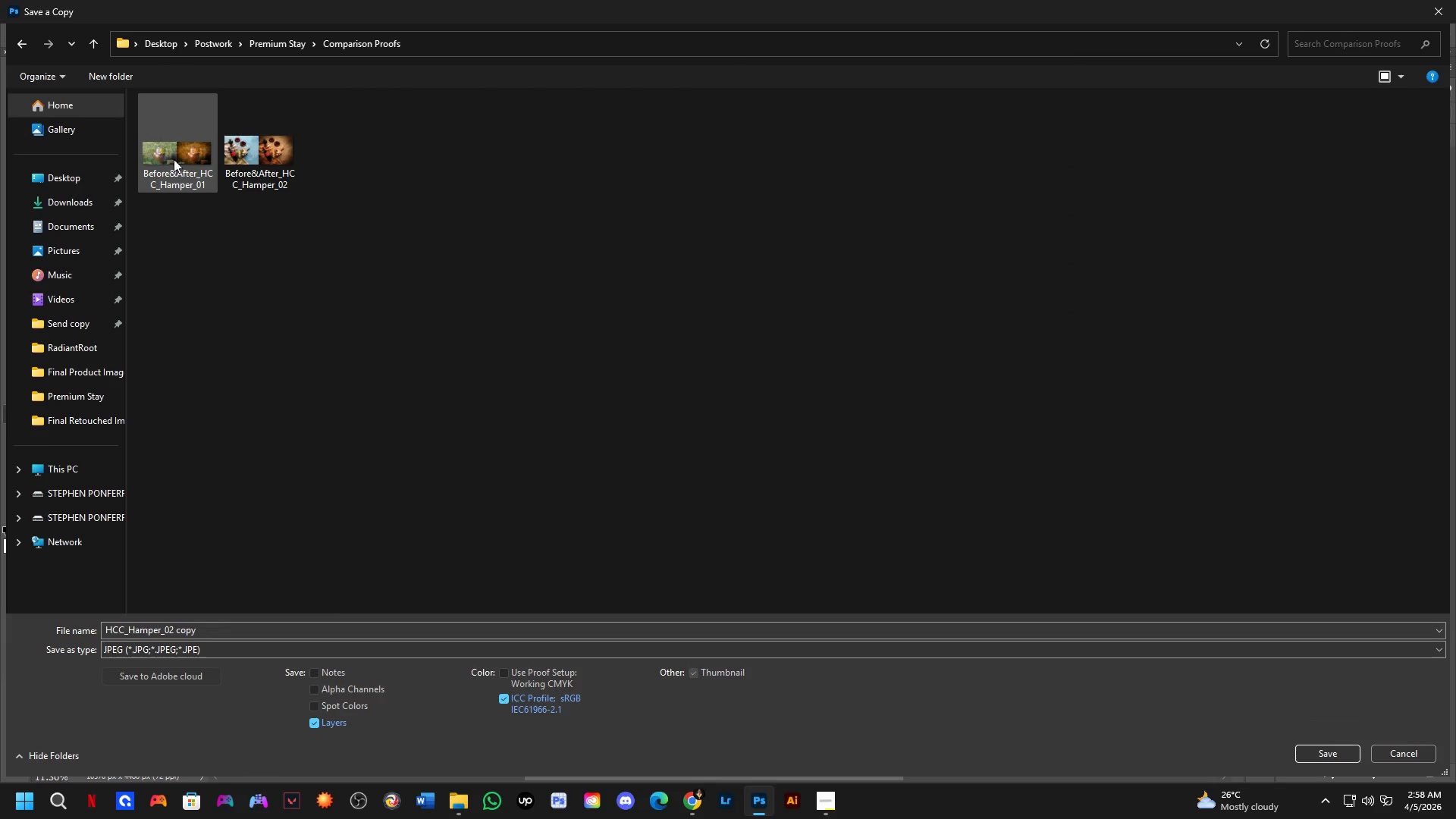 
triple_click([175, 160])
 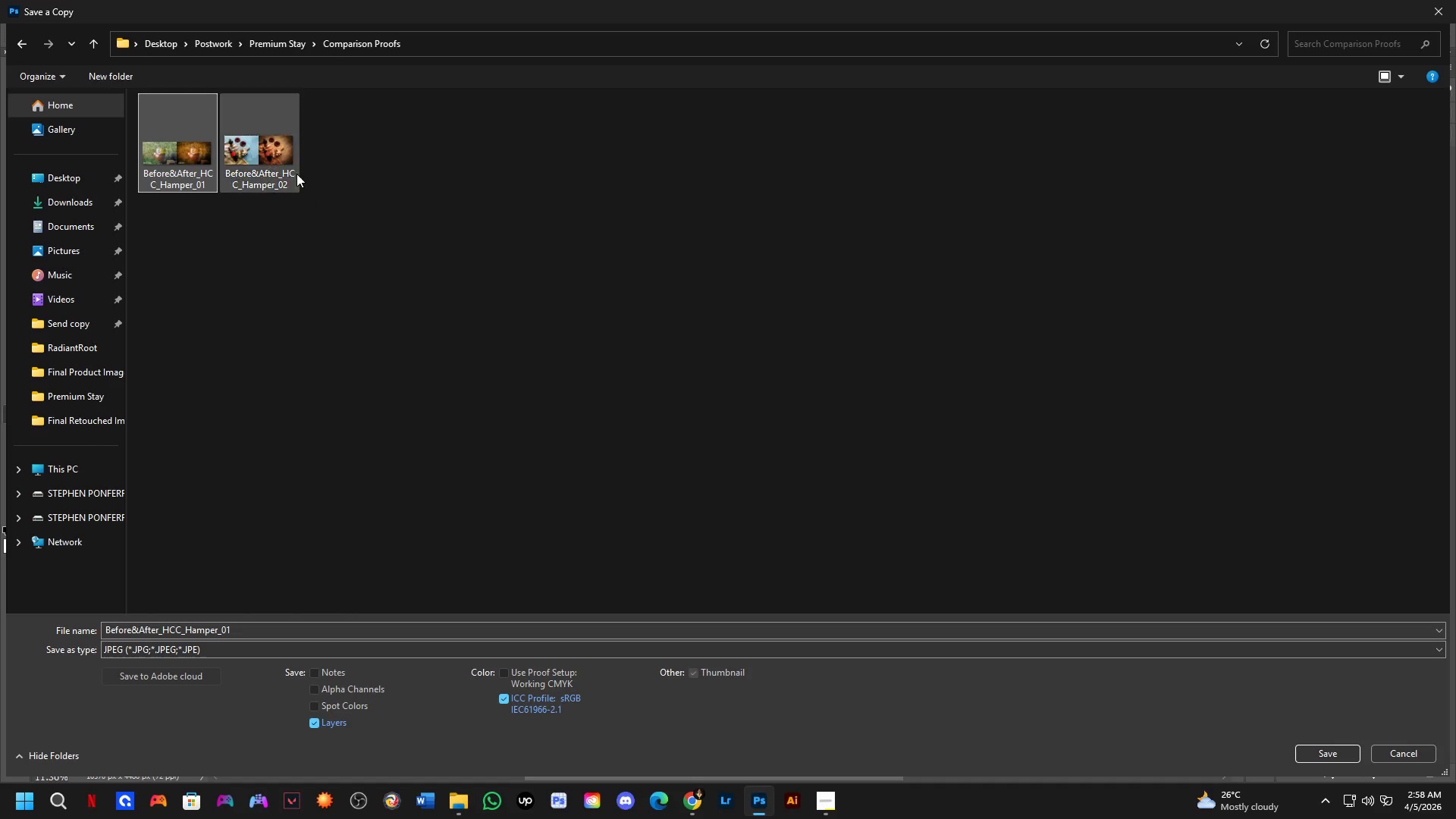 
left_click([280, 160])
 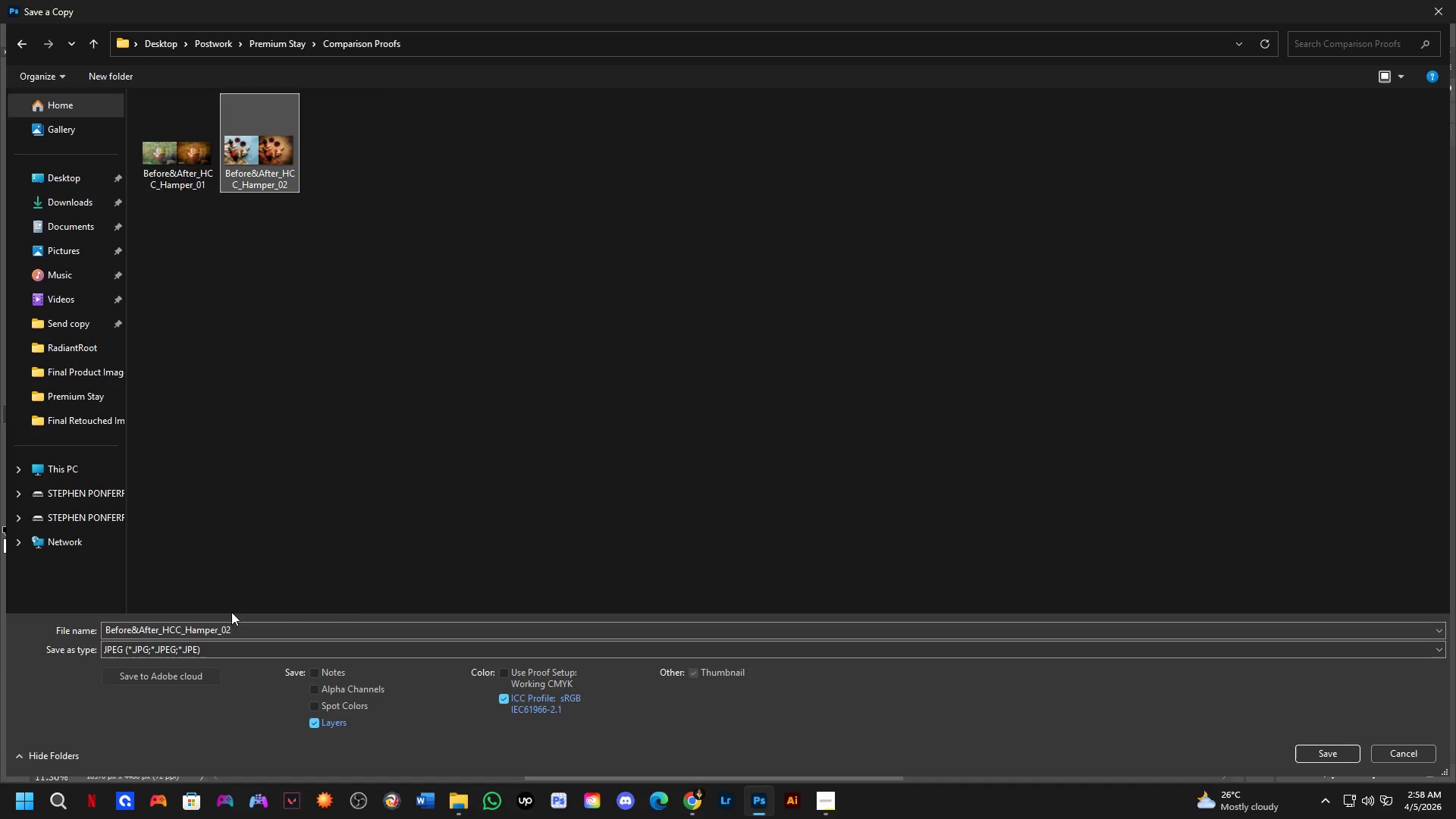 
key(NumpadEnter)
 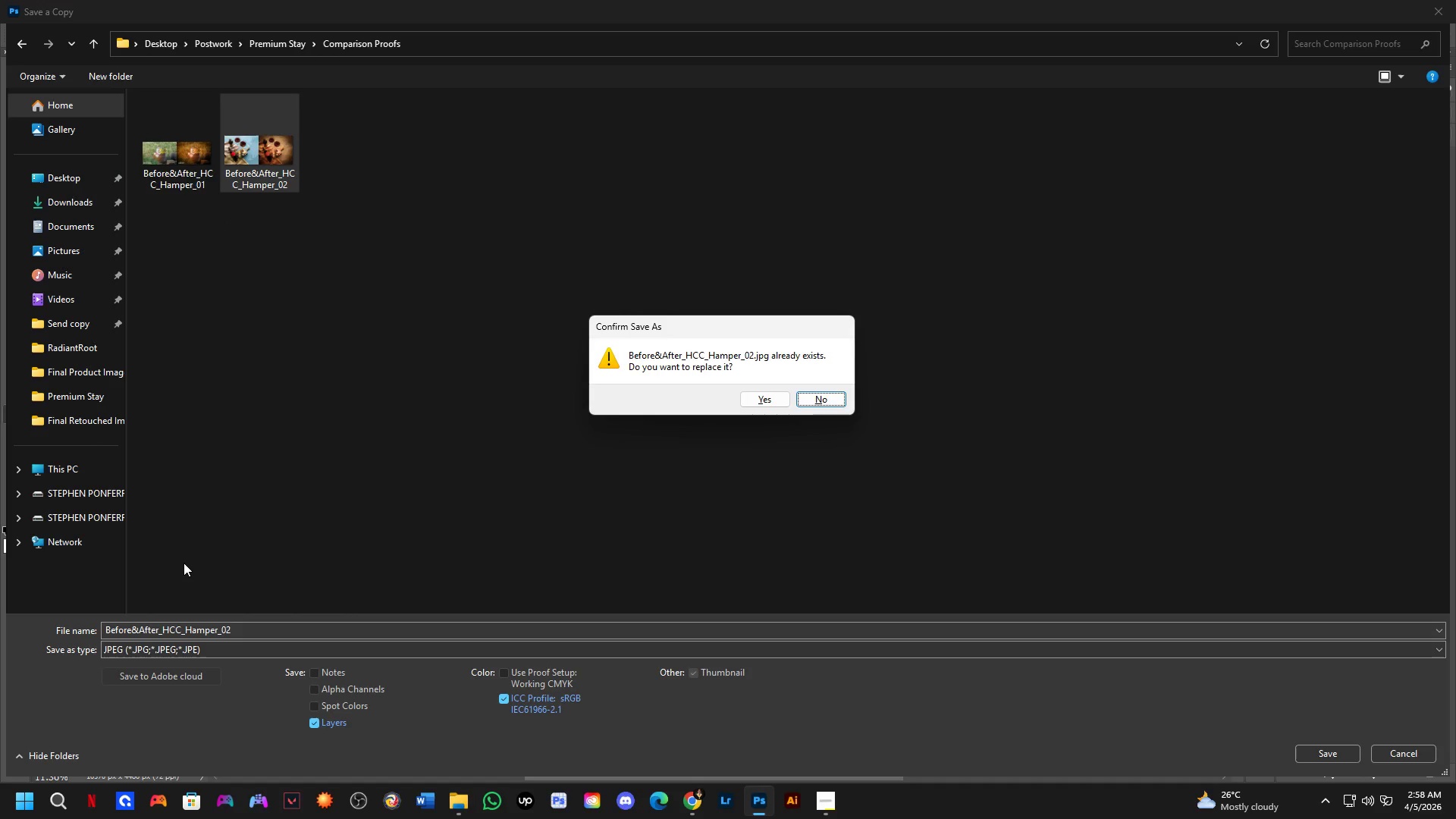 
key(ArrowLeft)
 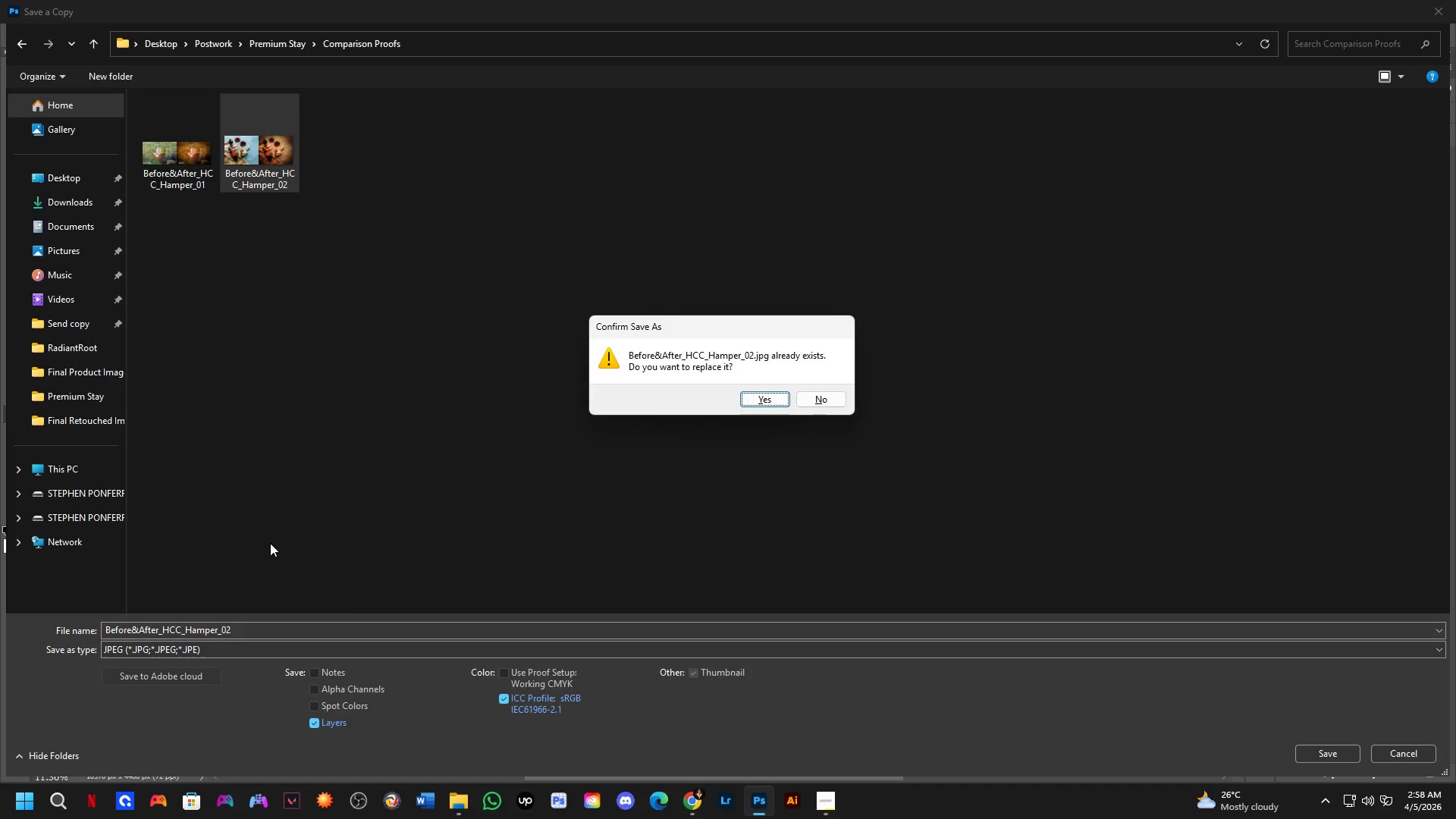 
key(NumpadEnter)
 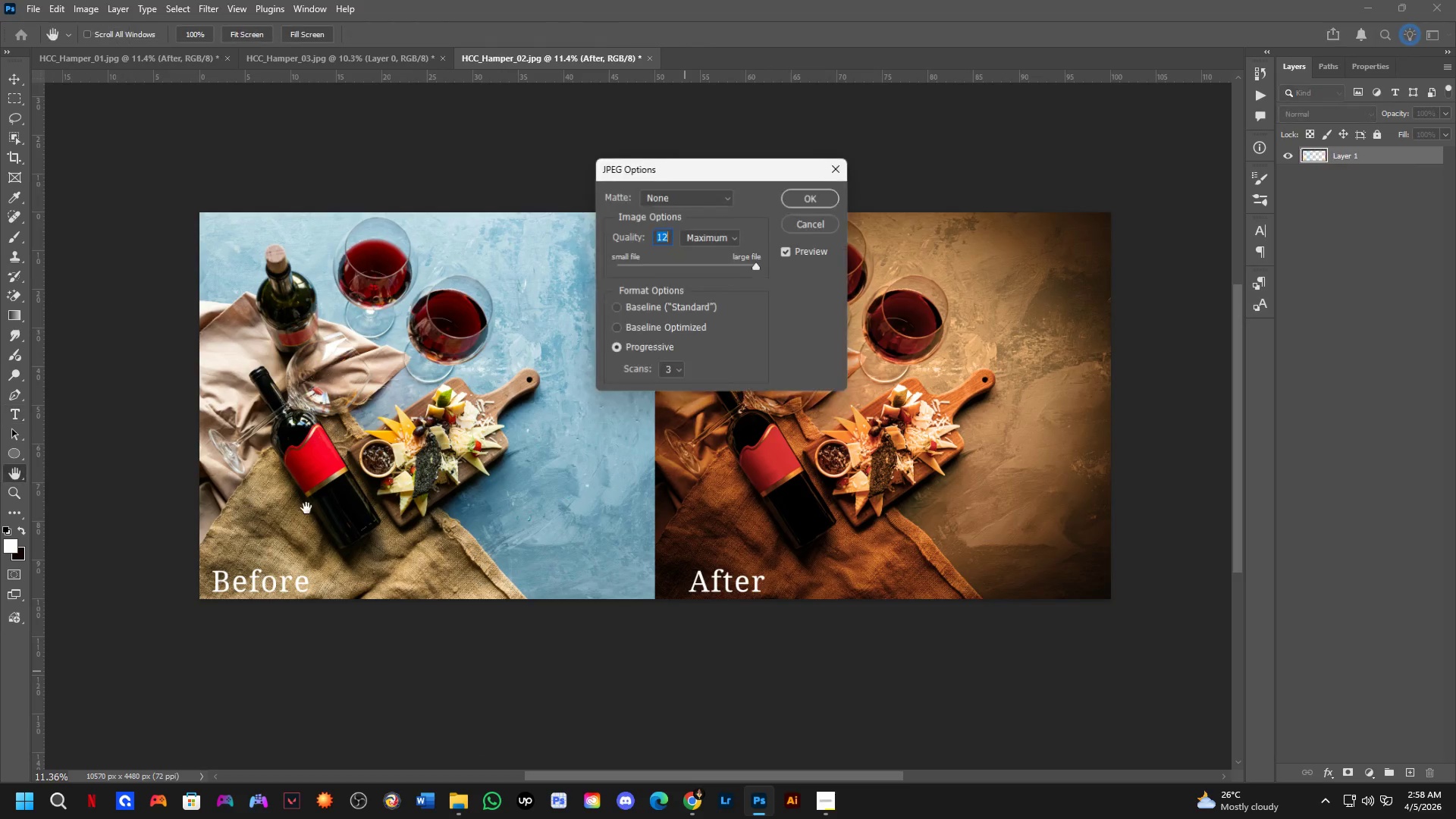 
key(NumpadEnter)
 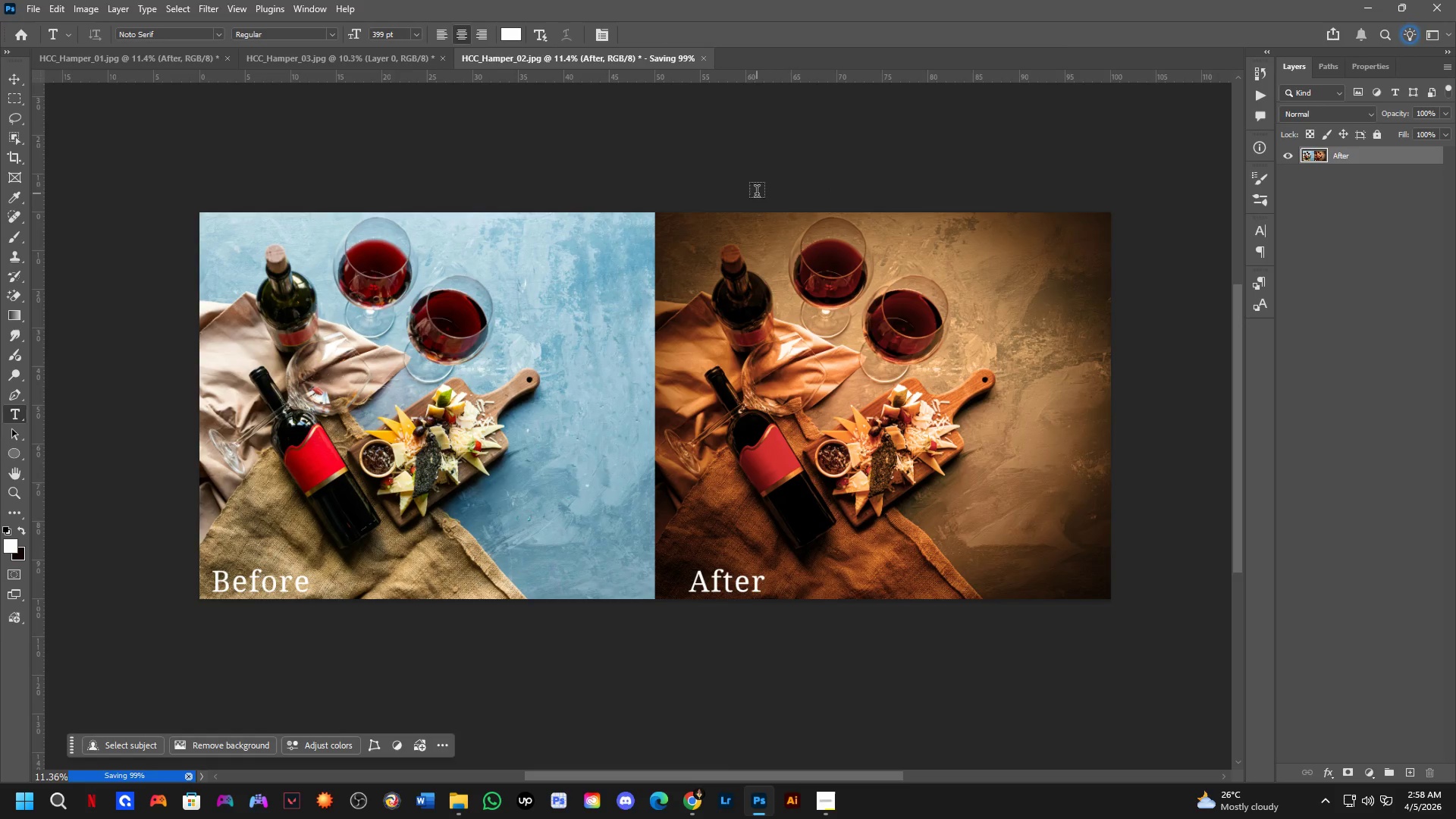 
key(Alt+Tab)